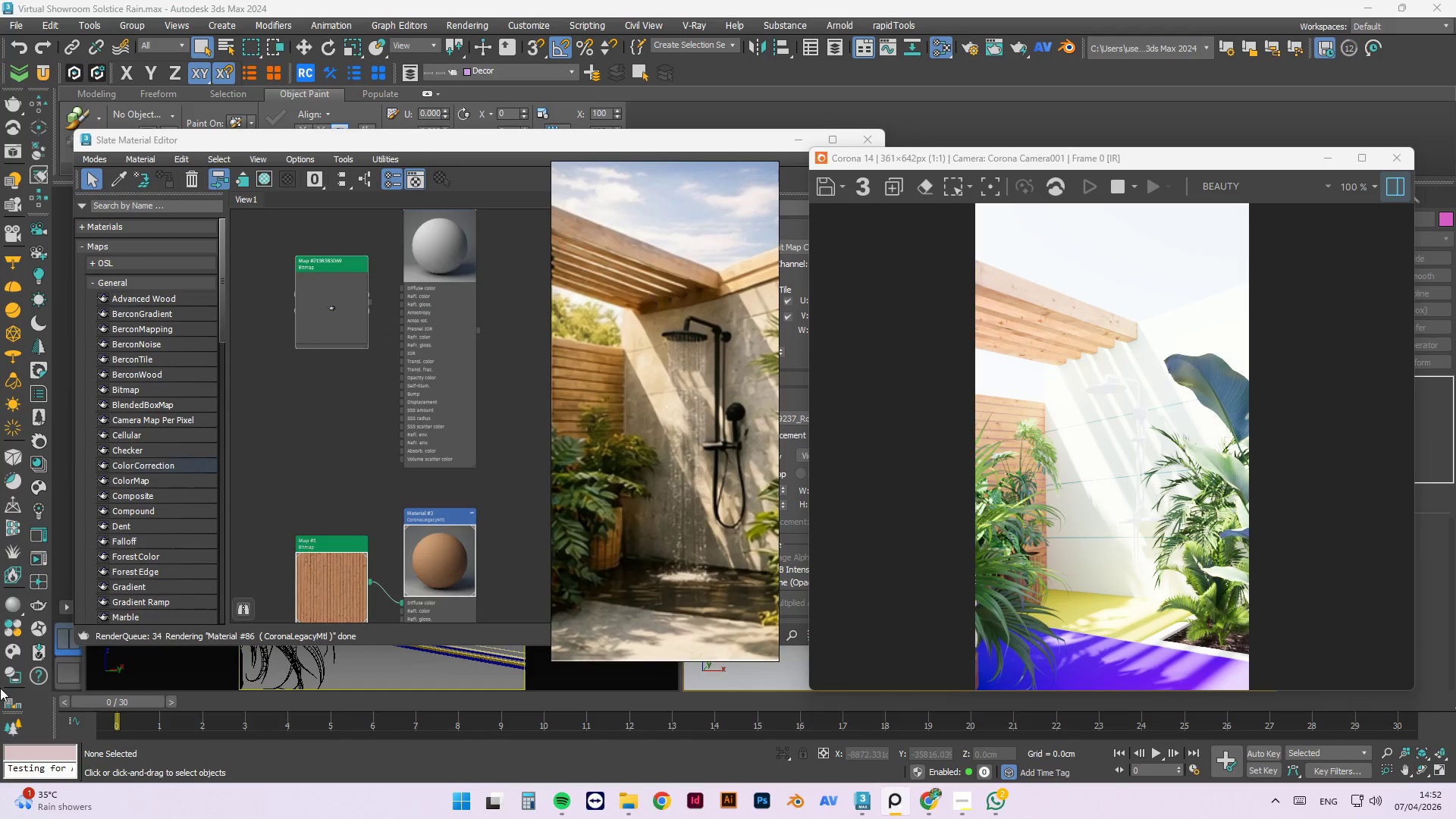 
scroll: coordinate [396, 228], scroll_direction: up, amount: 2.0
 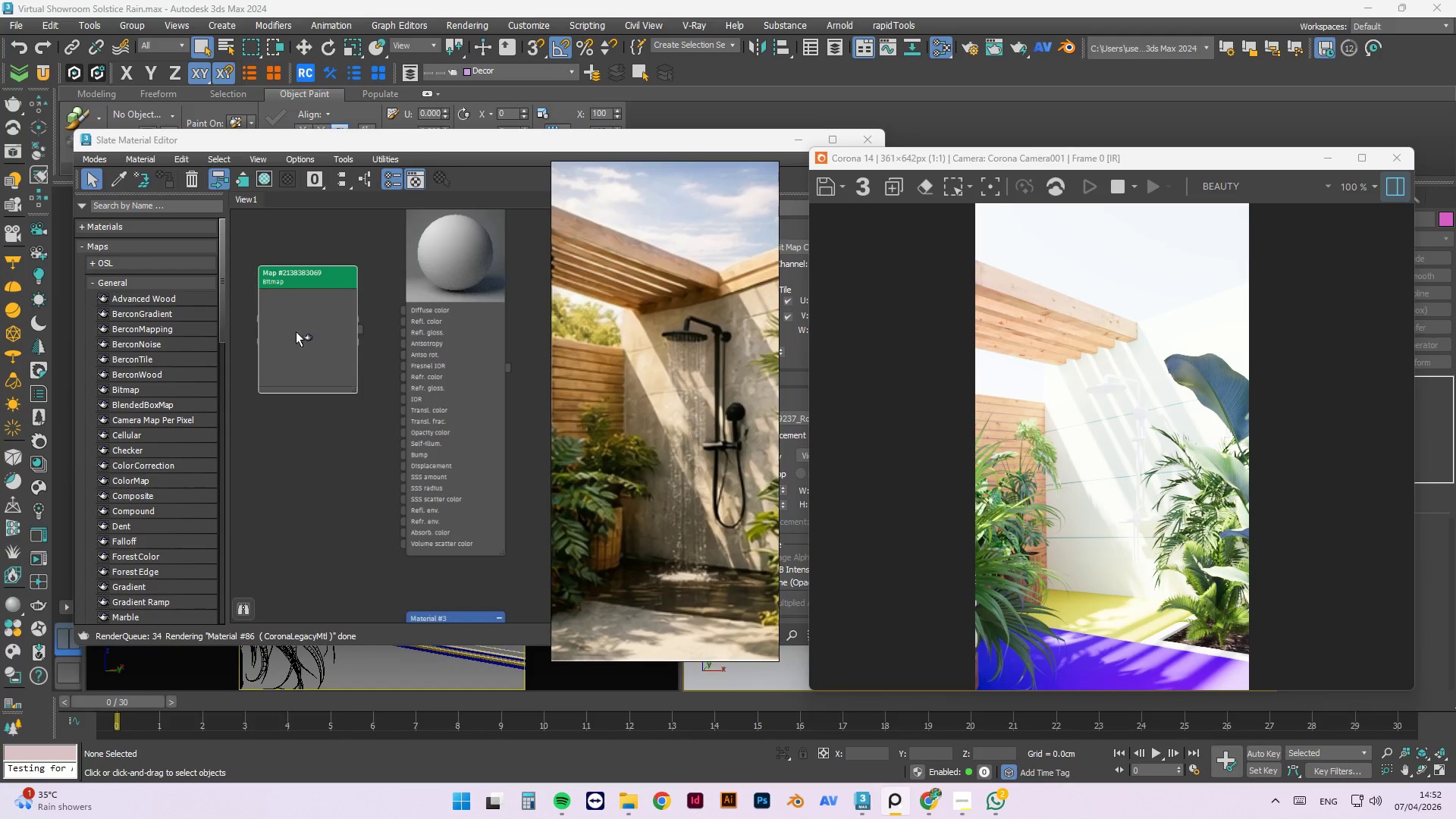 
right_click([293, 327])
 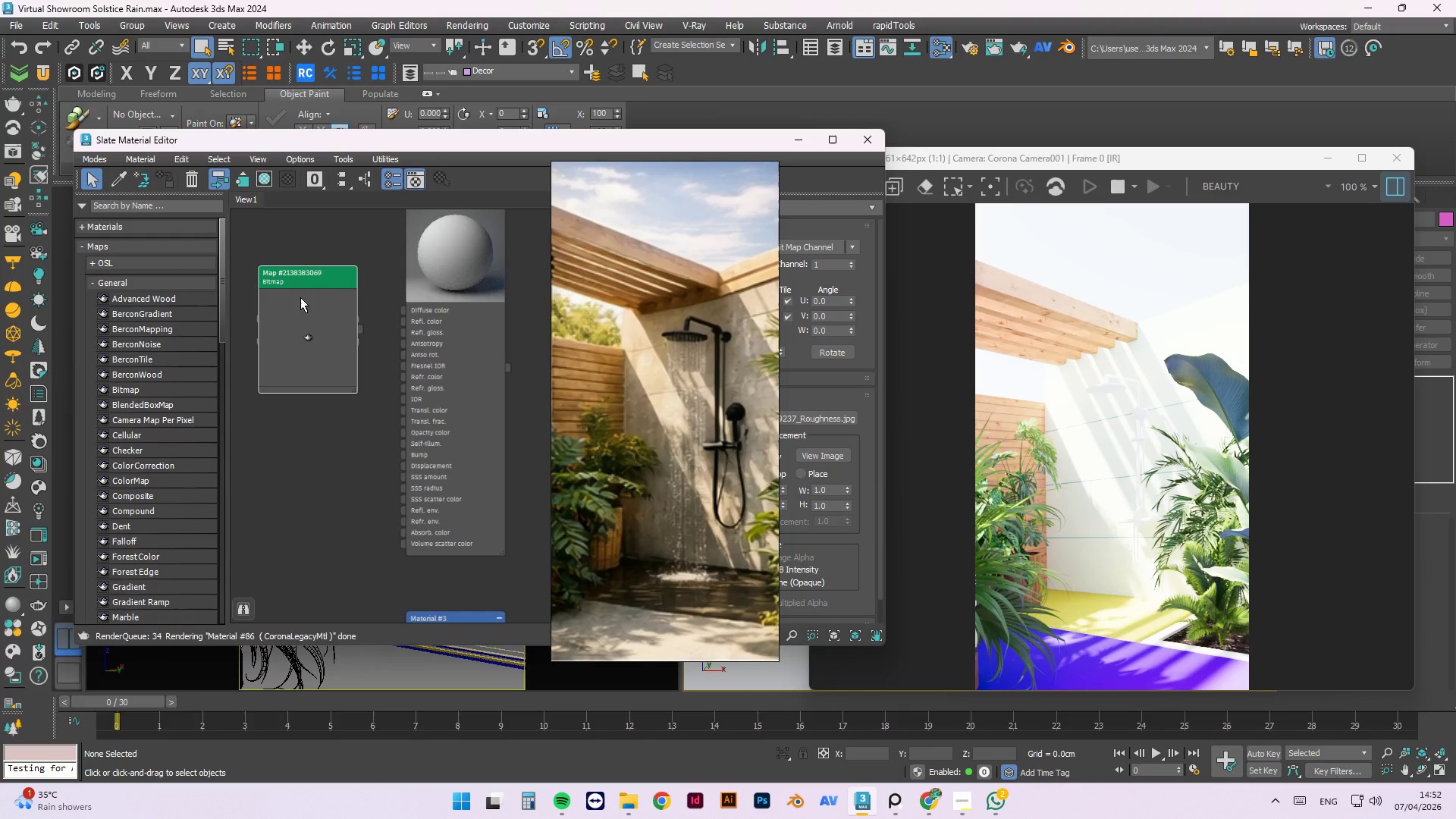 
right_click([299, 291])
 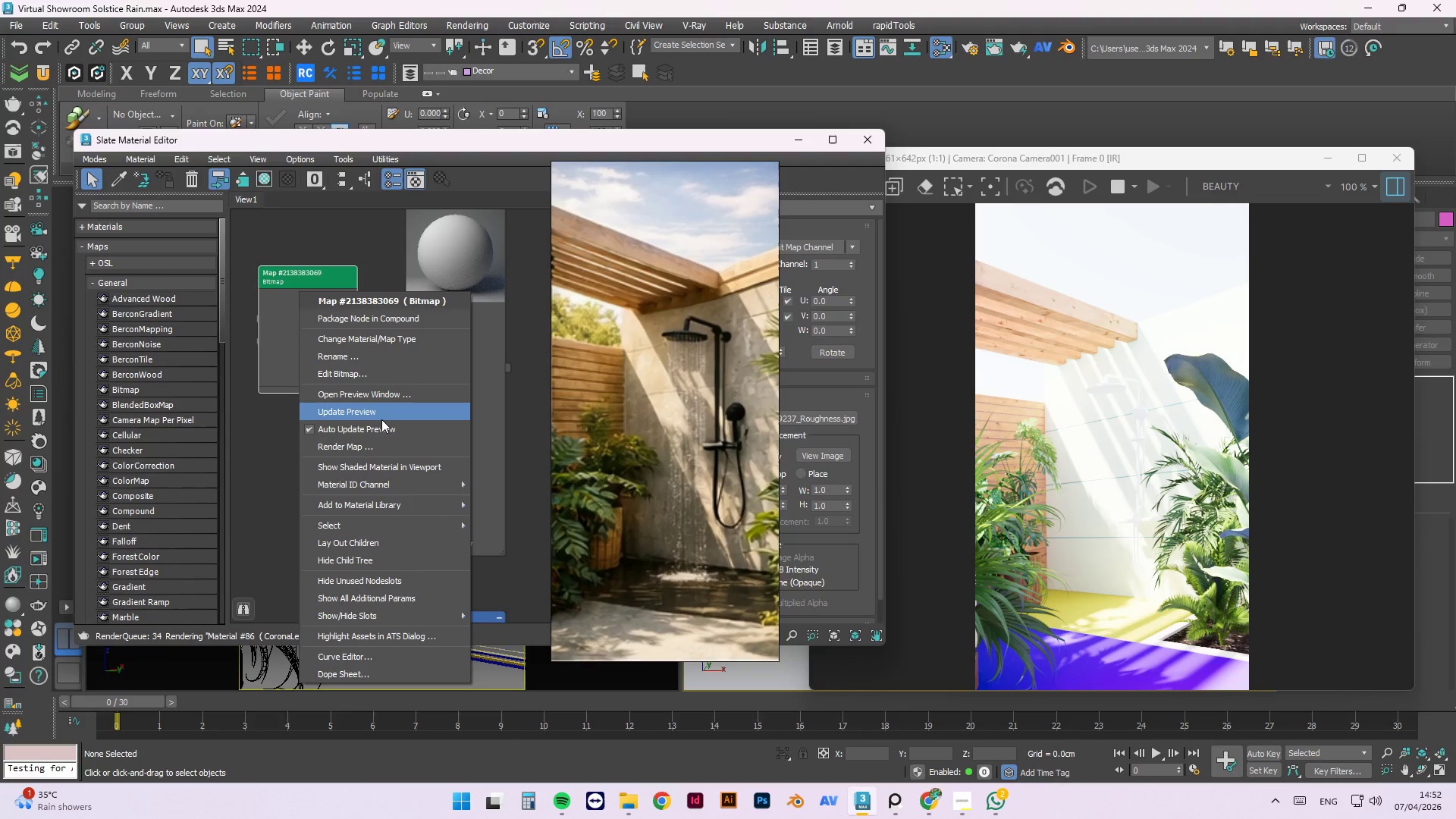 
left_click([377, 416])
 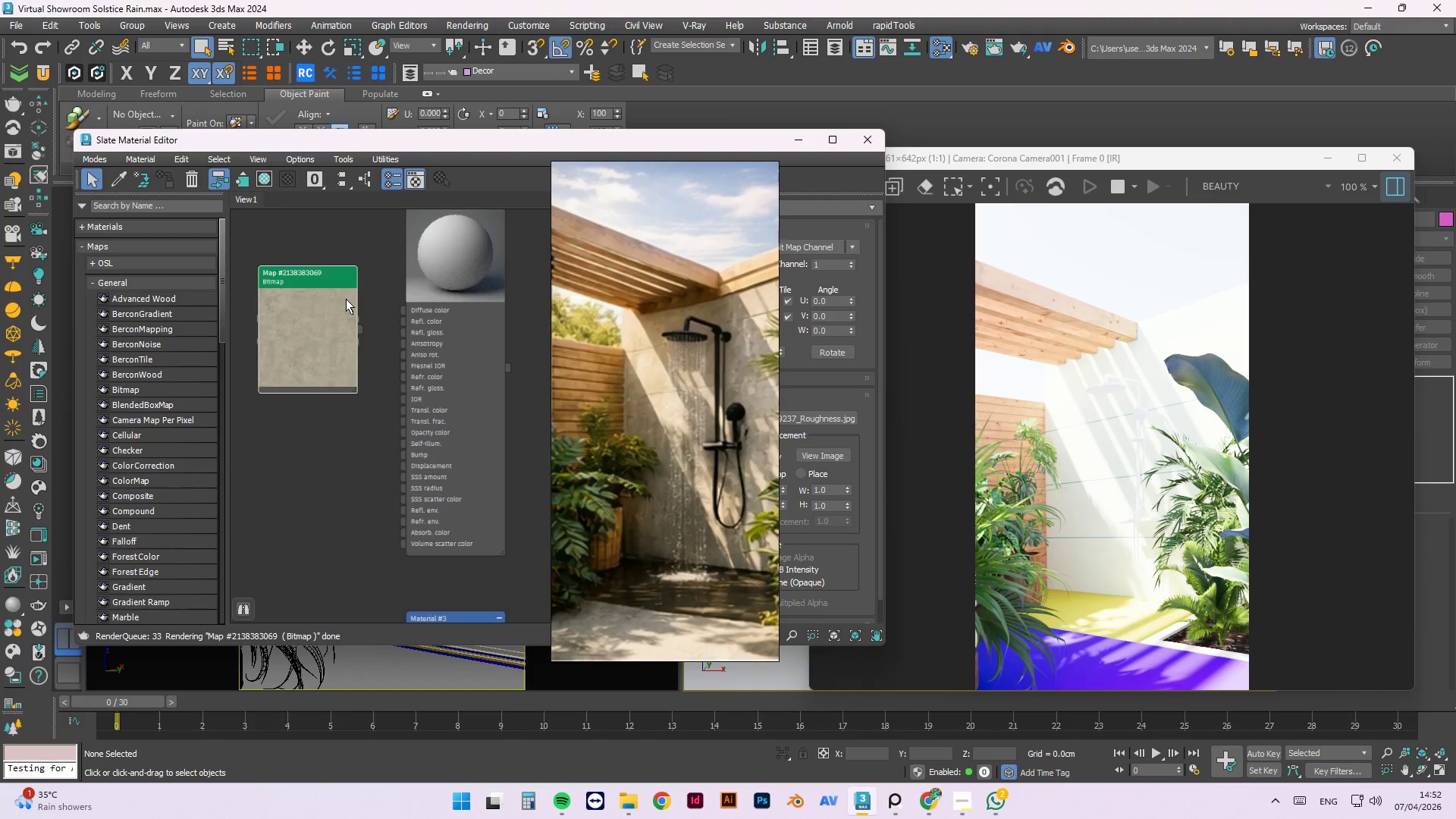 
scroll: coordinate [348, 297], scroll_direction: up, amount: 2.0
 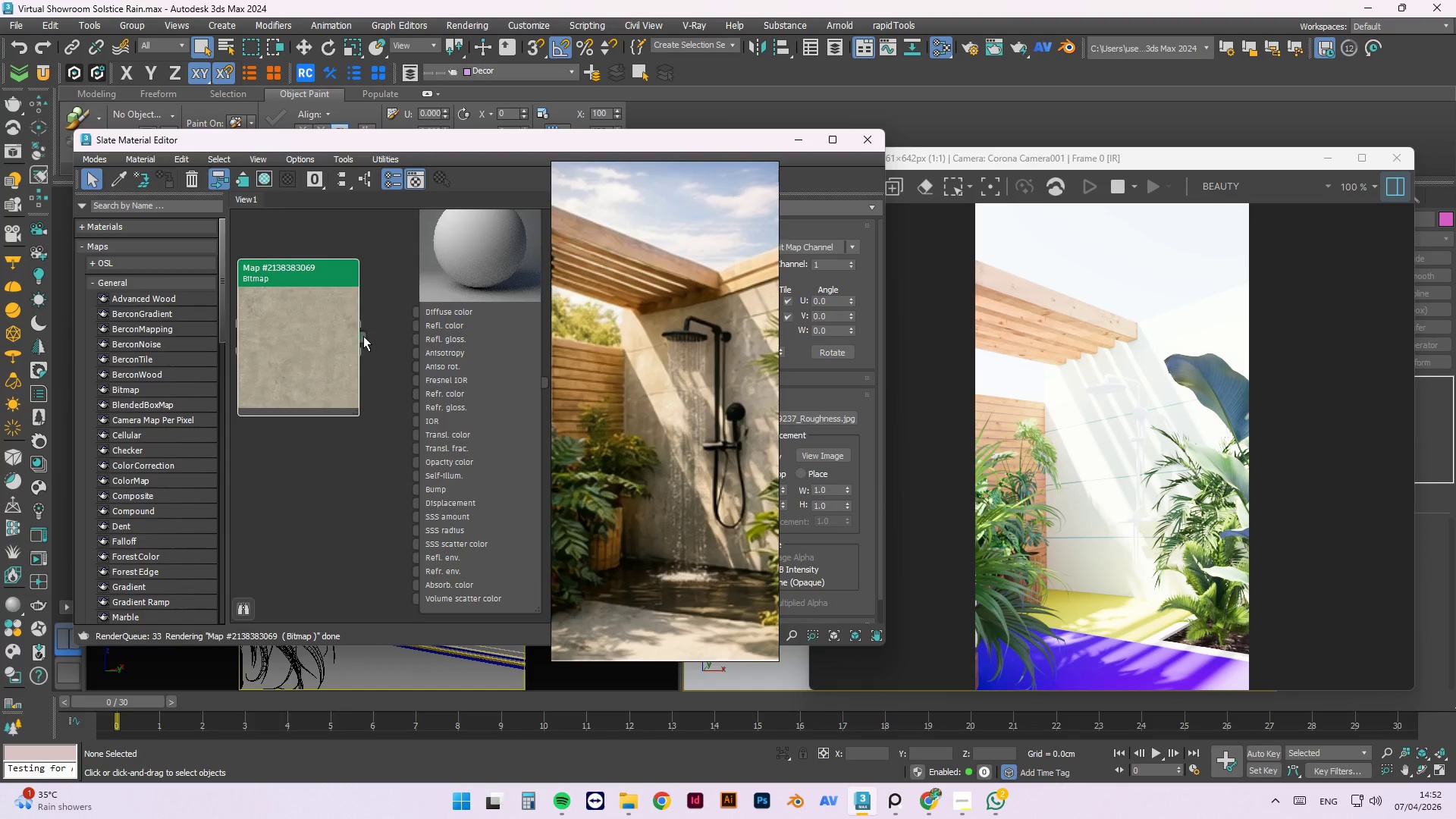 
left_click_drag(start_coordinate=[362, 337], to_coordinate=[415, 313])
 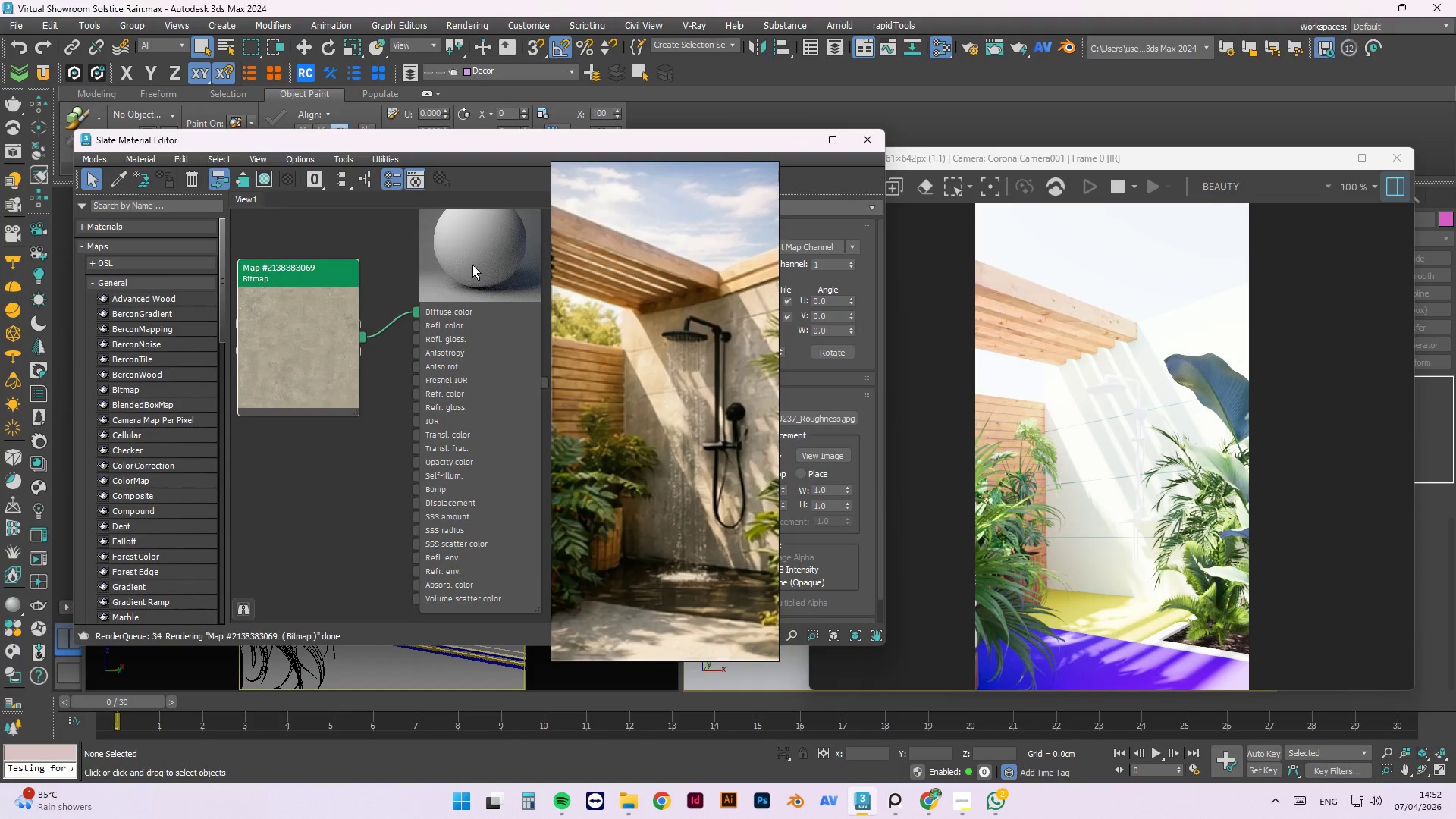 
right_click([472, 265])
 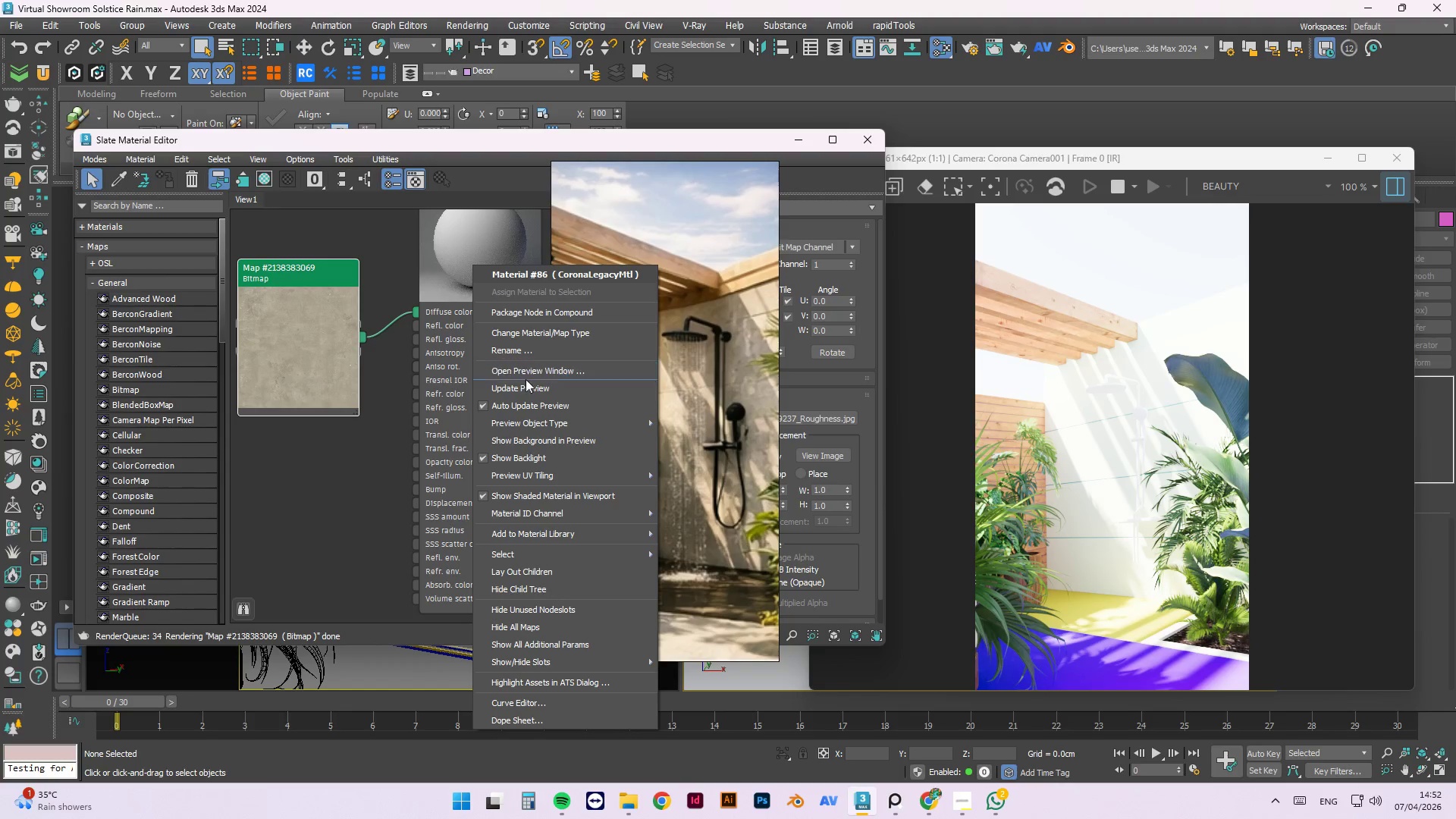 
left_click([526, 384])
 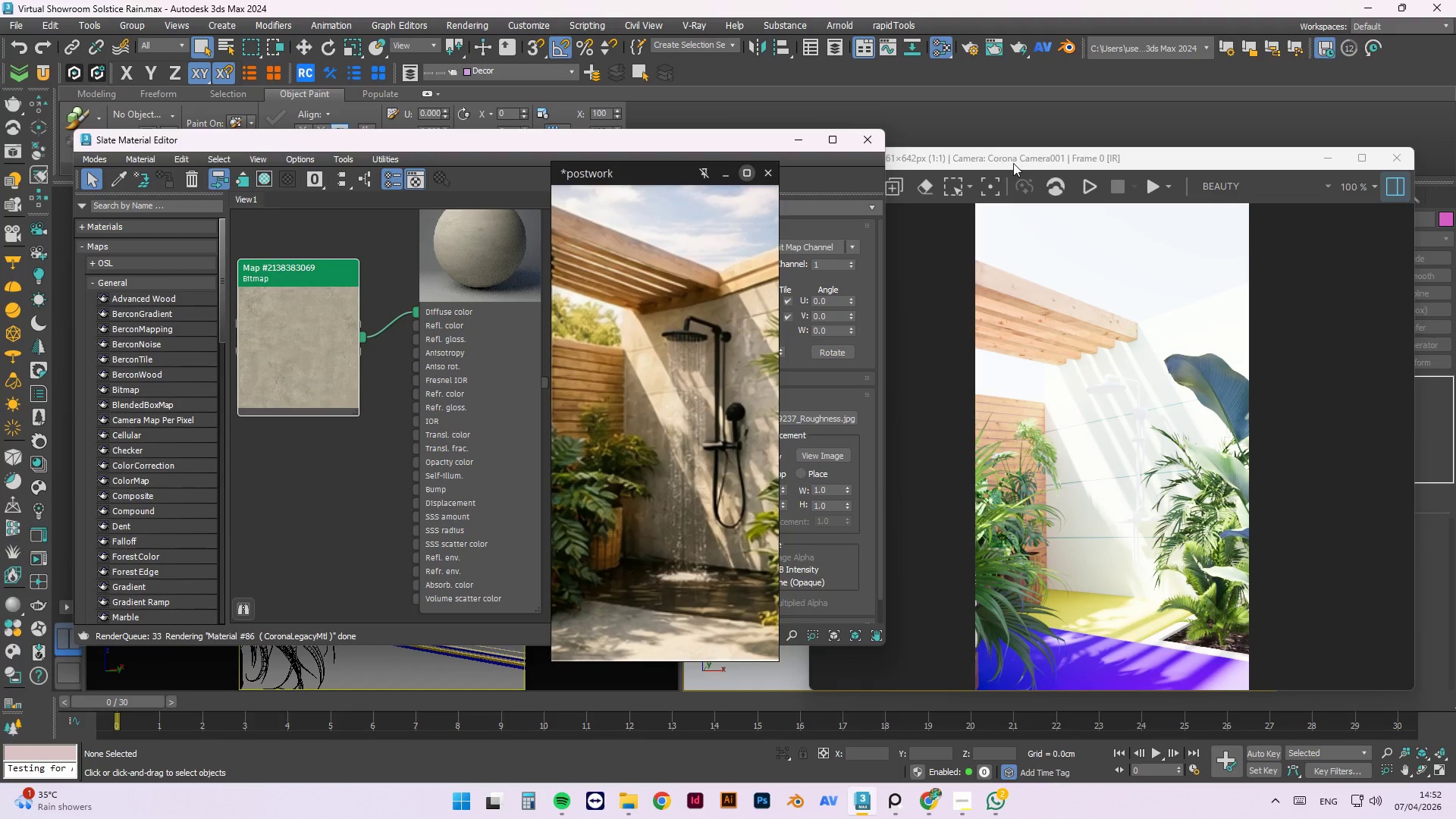 
left_click_drag(start_coordinate=[1049, 158], to_coordinate=[986, 544])
 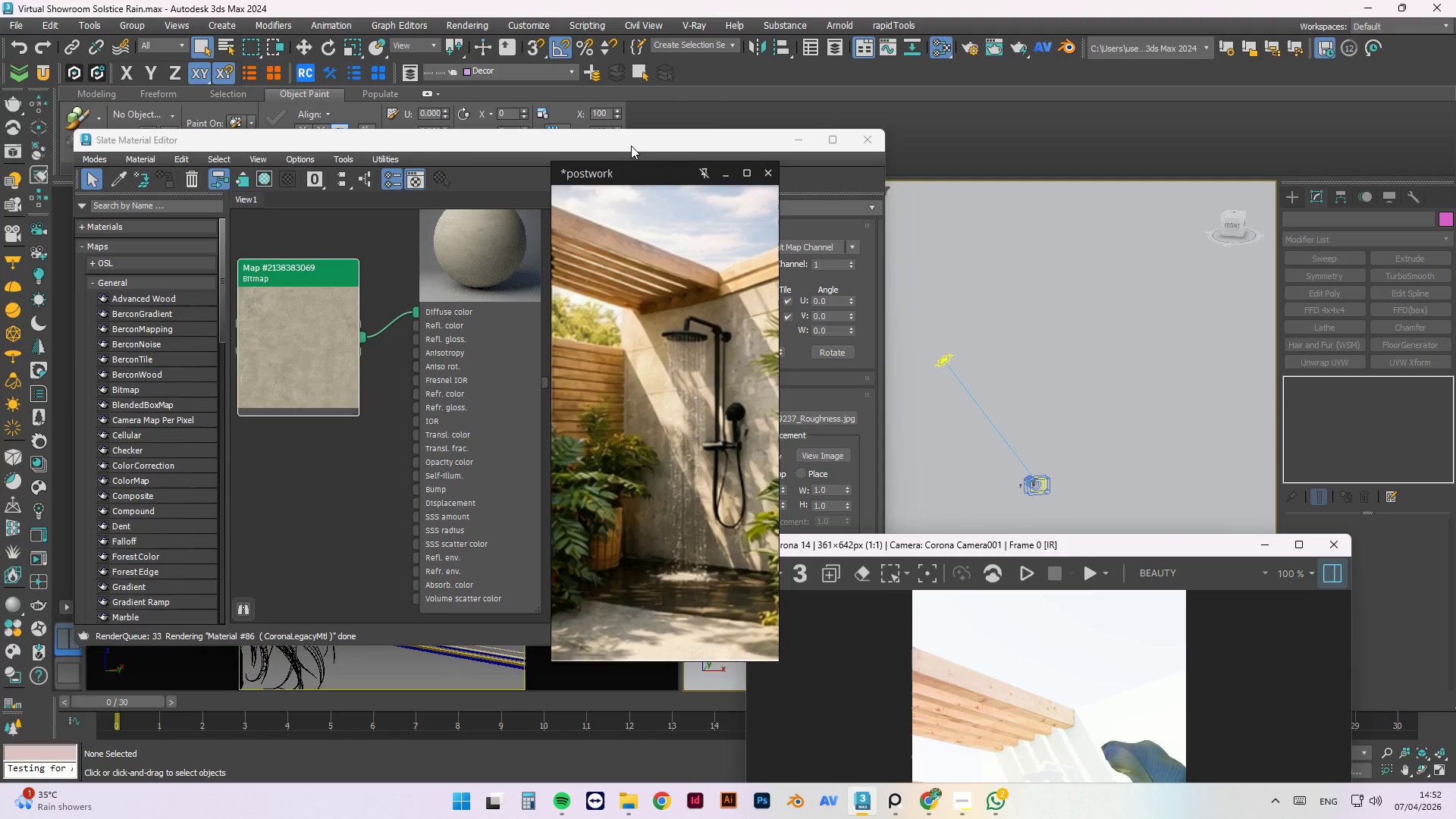 
left_click_drag(start_coordinate=[629, 146], to_coordinate=[1163, 161])
 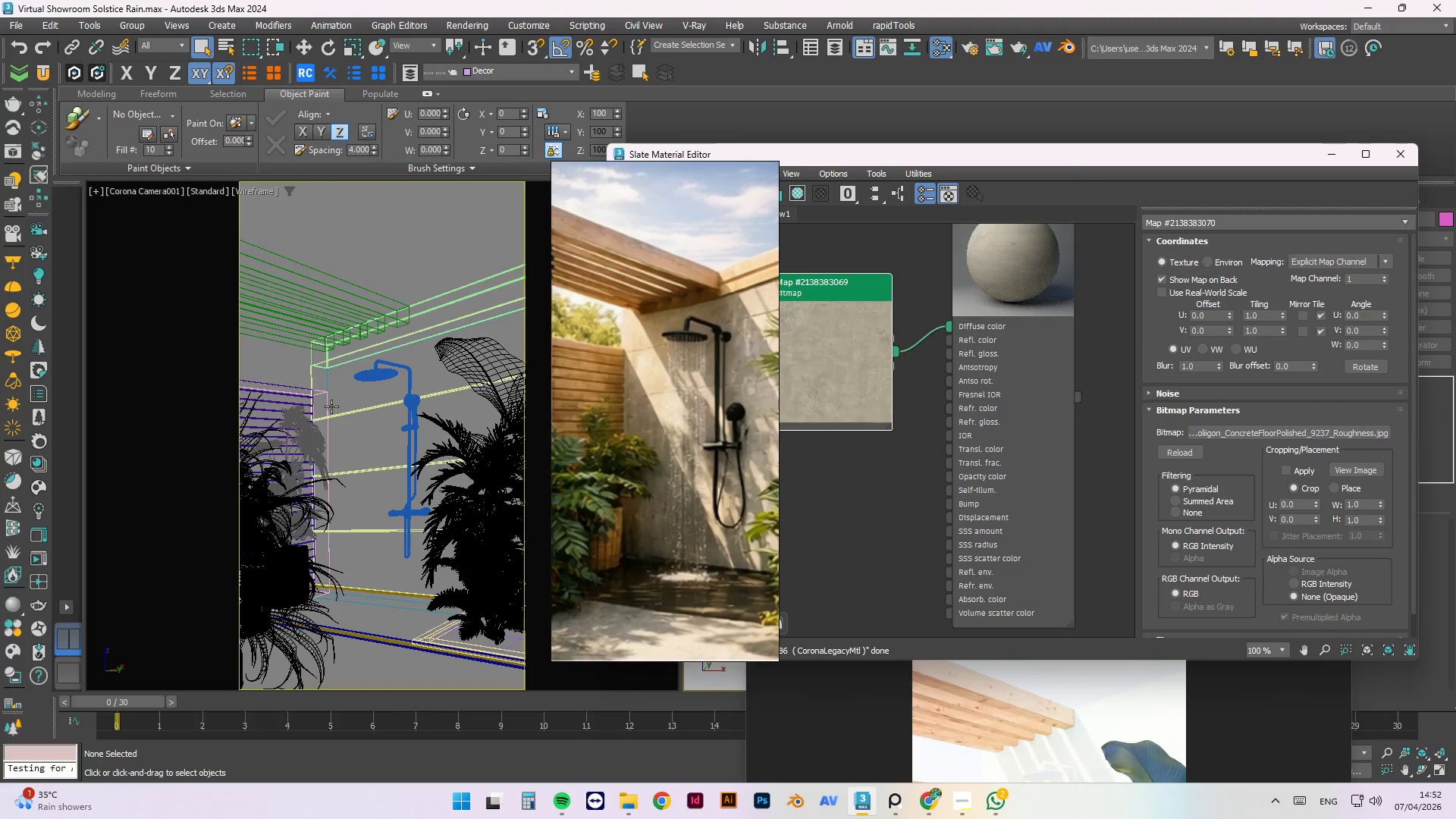 
left_click([349, 412])
 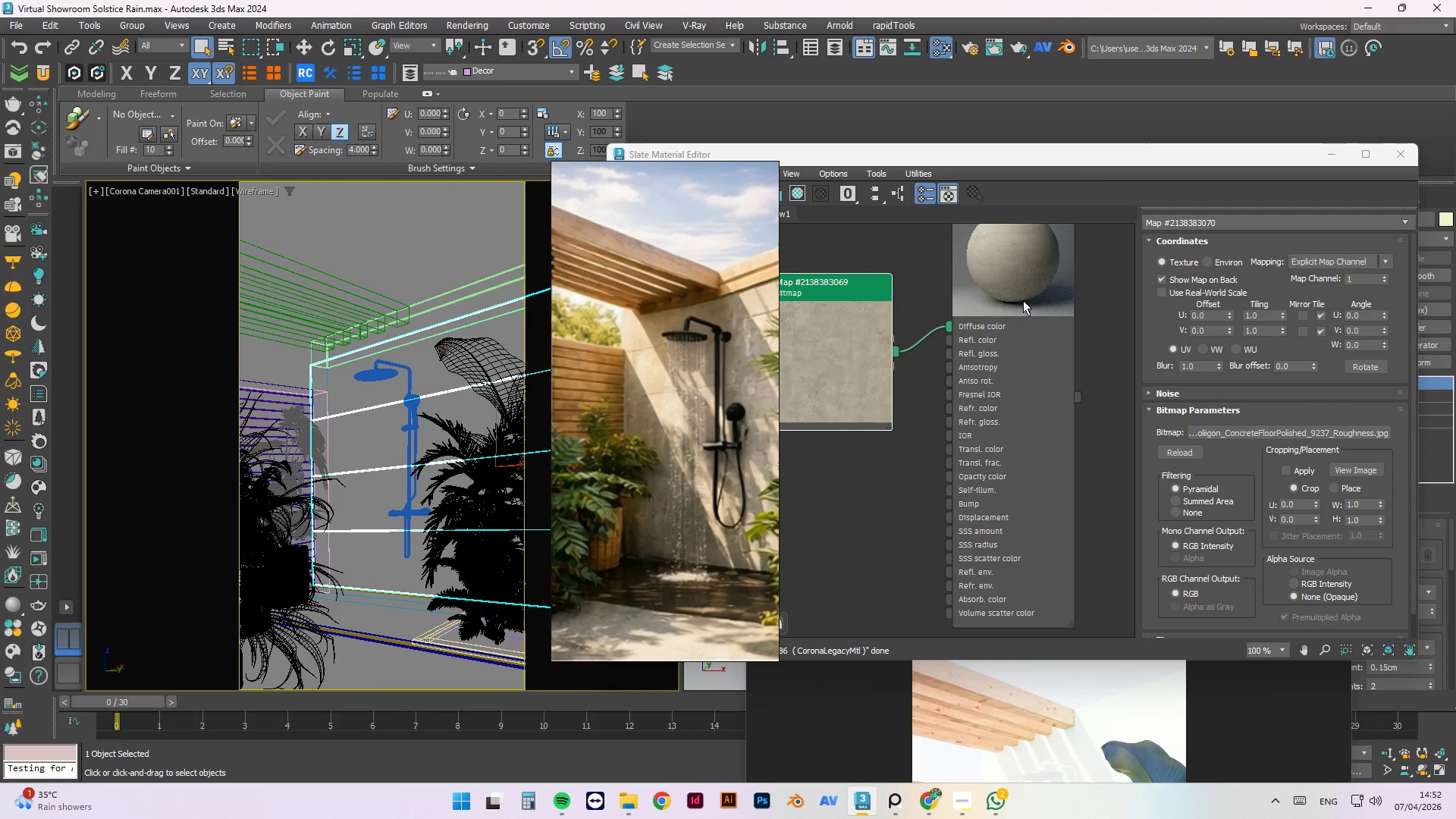 
right_click([996, 261])
 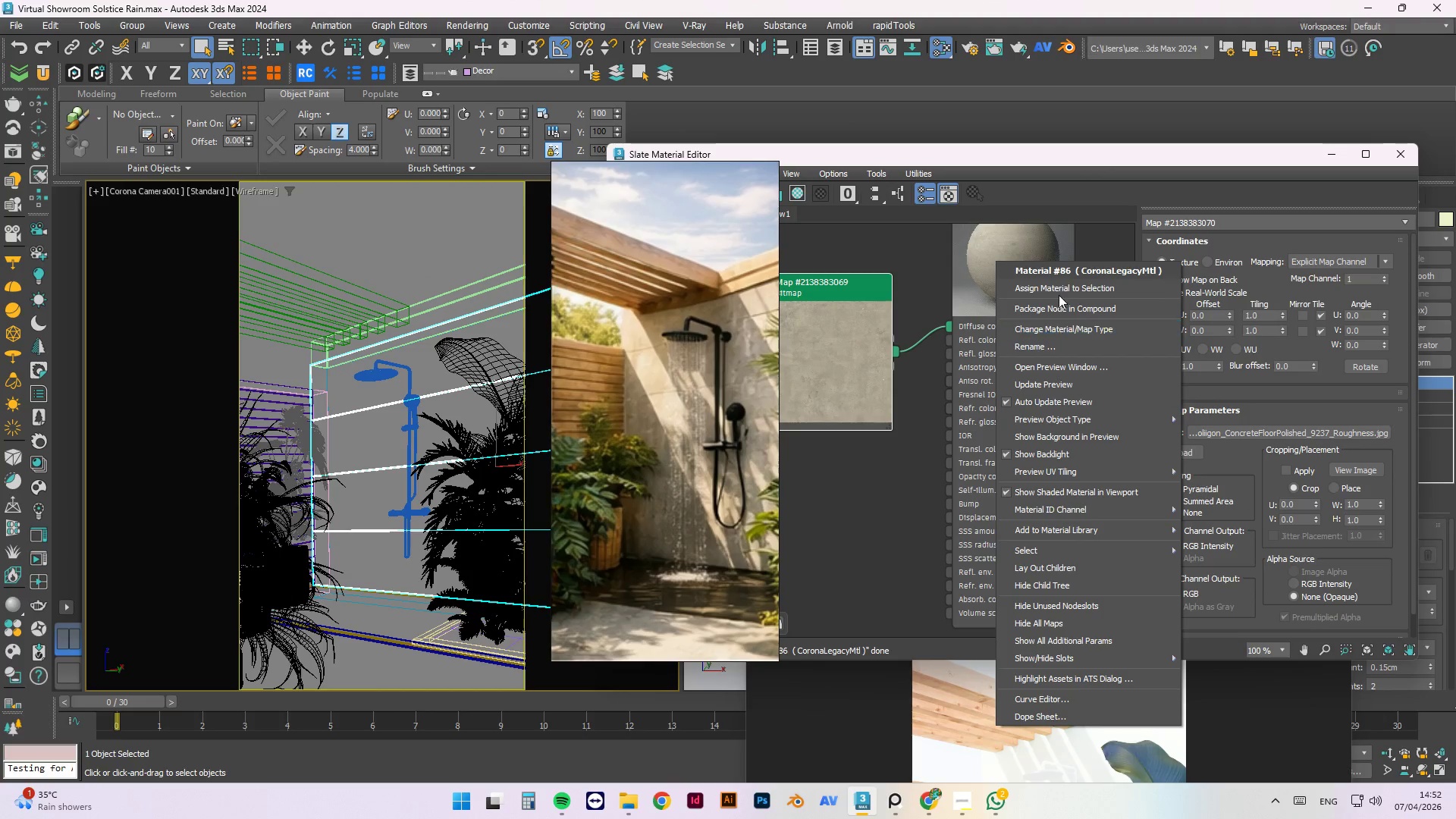 
left_click([1058, 288])
 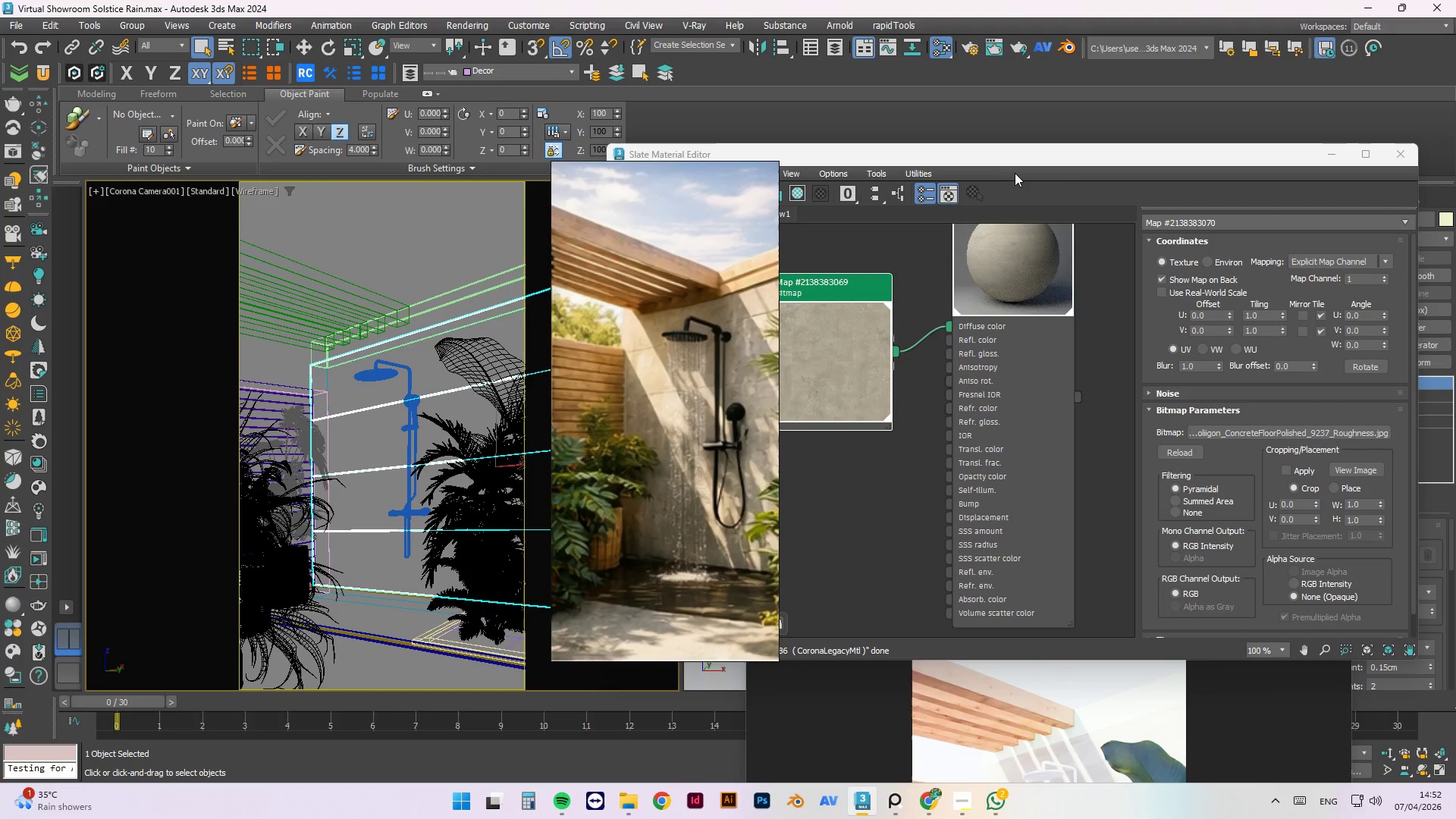 
left_click_drag(start_coordinate=[1018, 158], to_coordinate=[430, 324])
 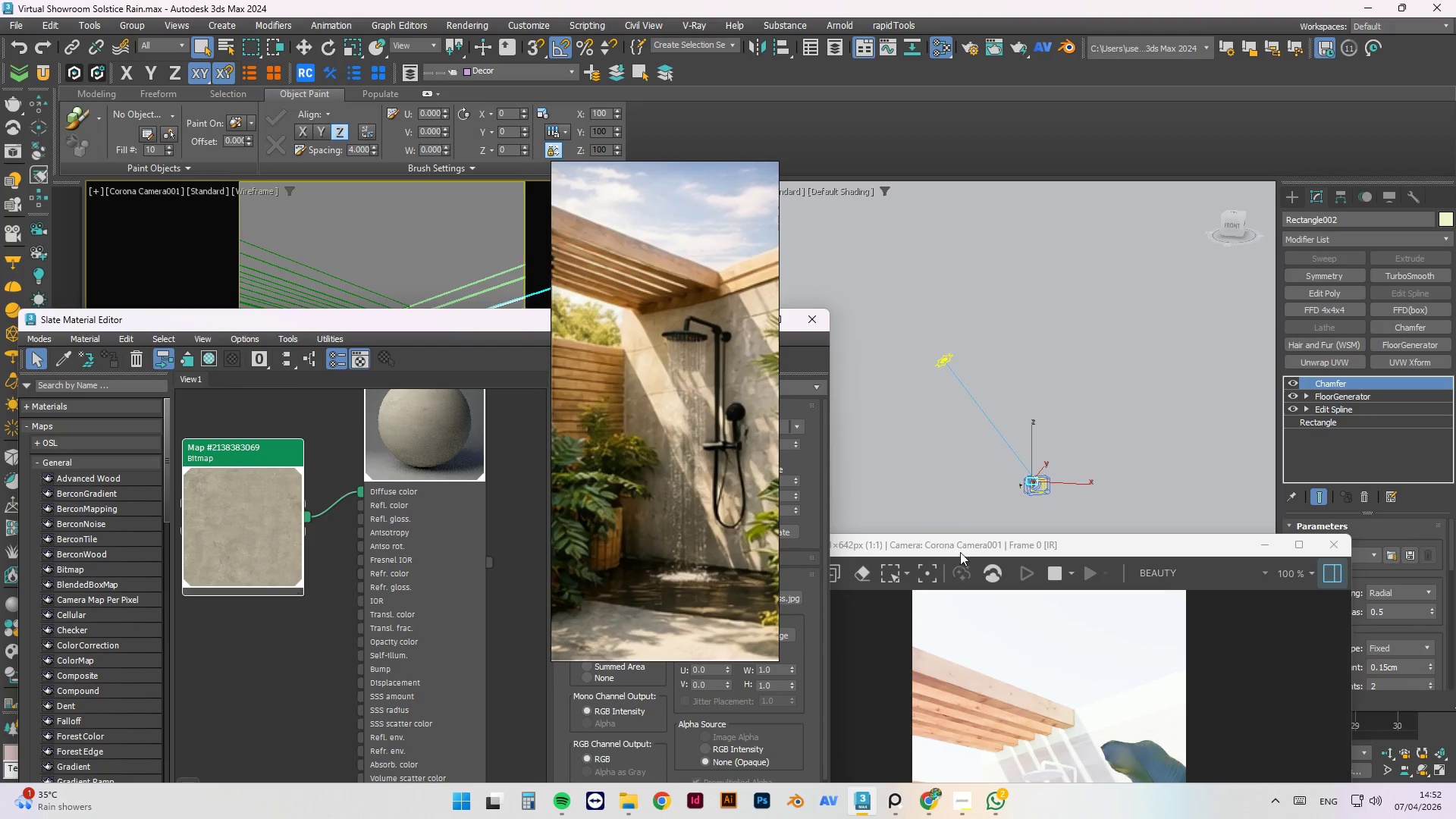 
left_click_drag(start_coordinate=[970, 548], to_coordinate=[949, 200])
 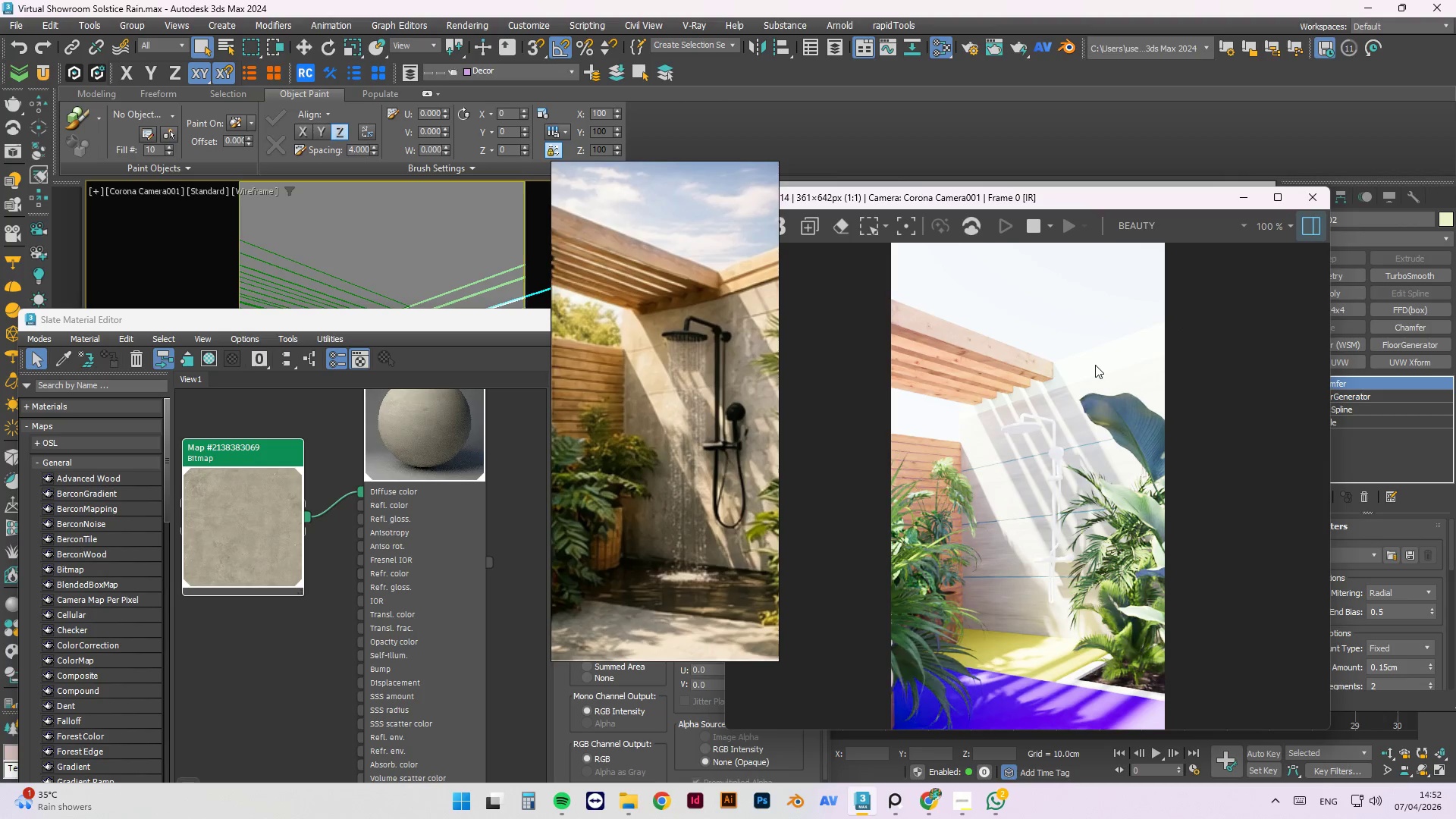 
scroll: coordinate [1032, 508], scroll_direction: up, amount: 2.0
 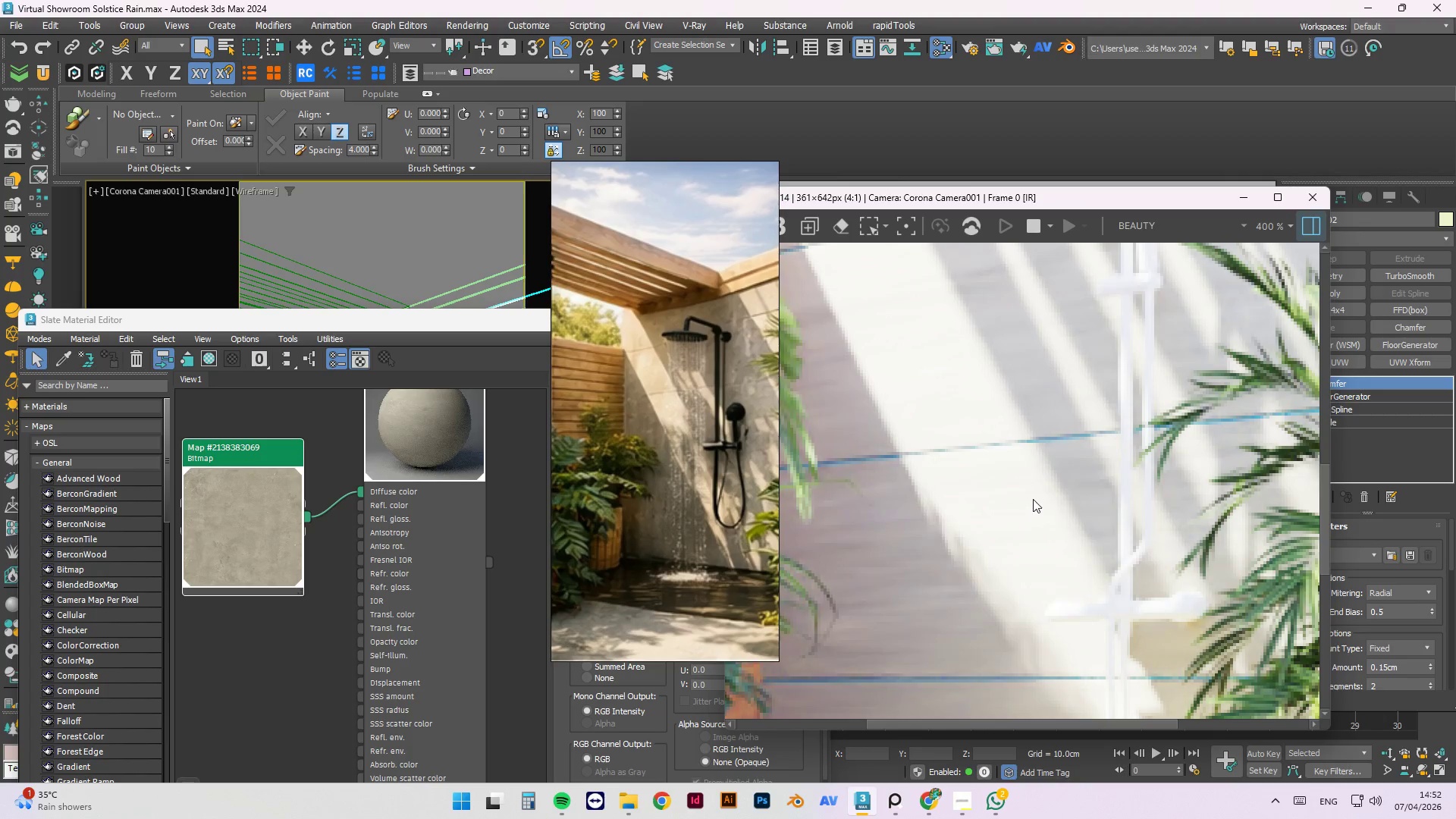 
scroll: coordinate [1034, 494], scroll_direction: down, amount: 1.0
 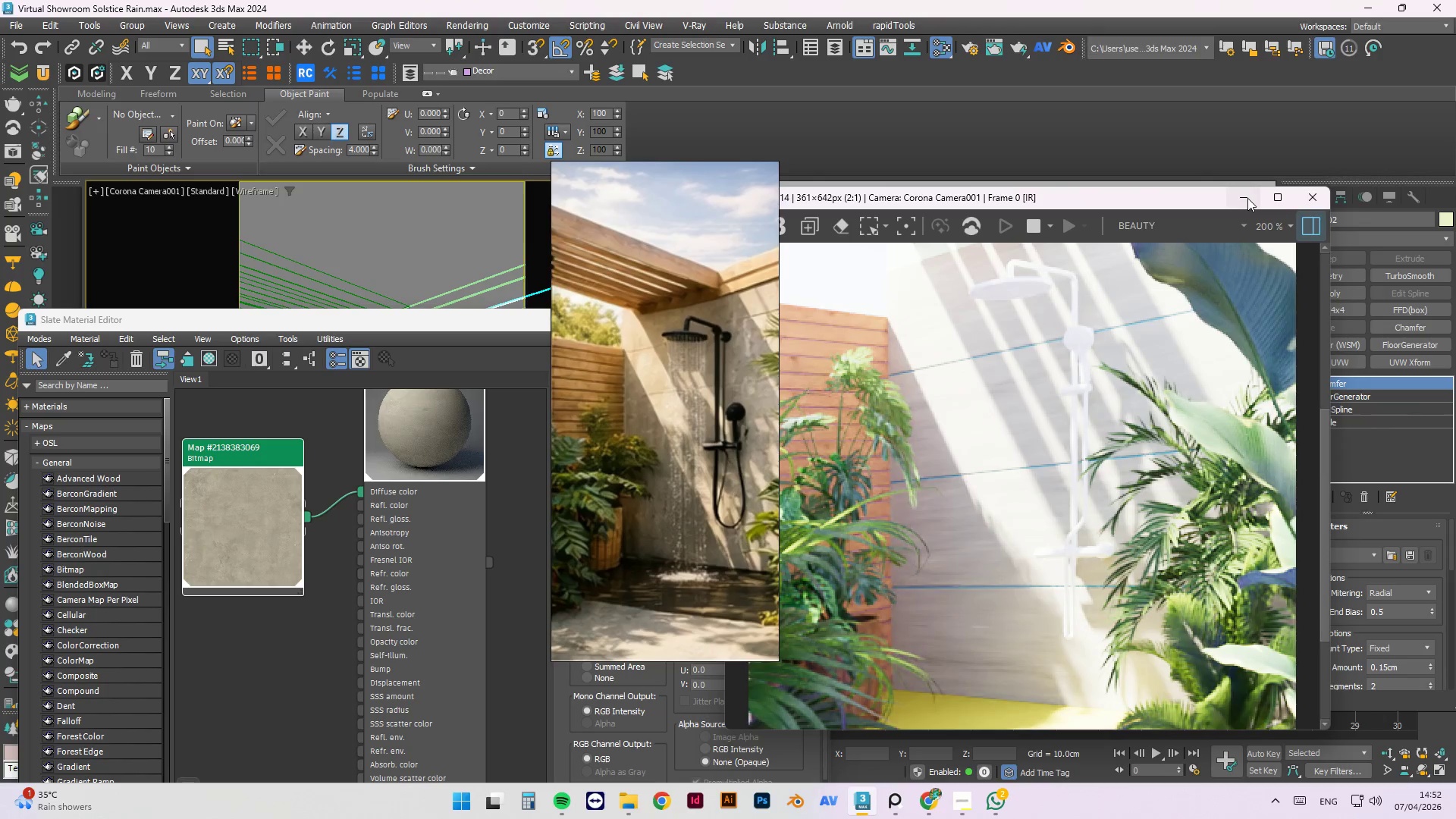 
left_click([1247, 198])
 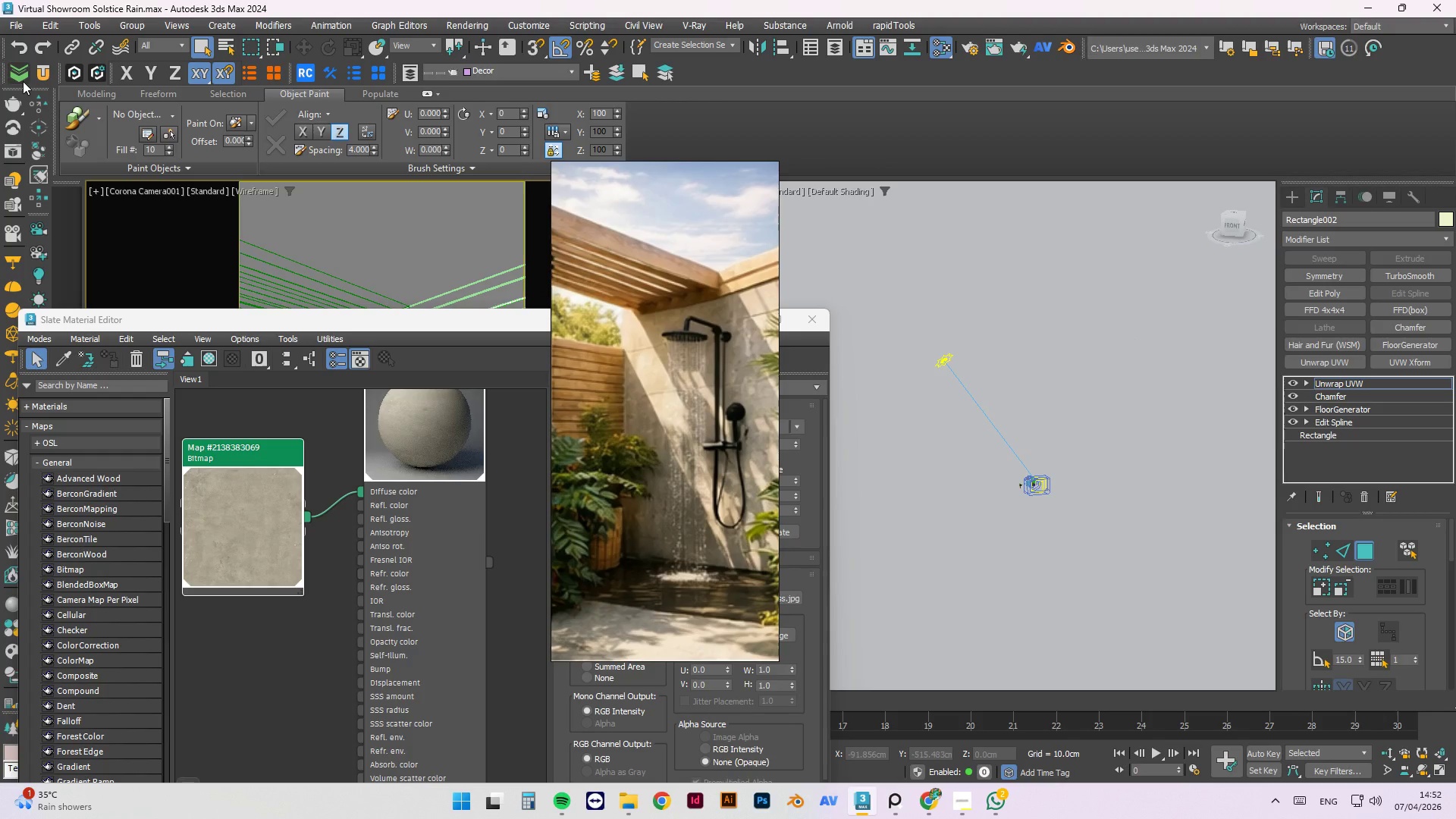 
wait(6.41)
 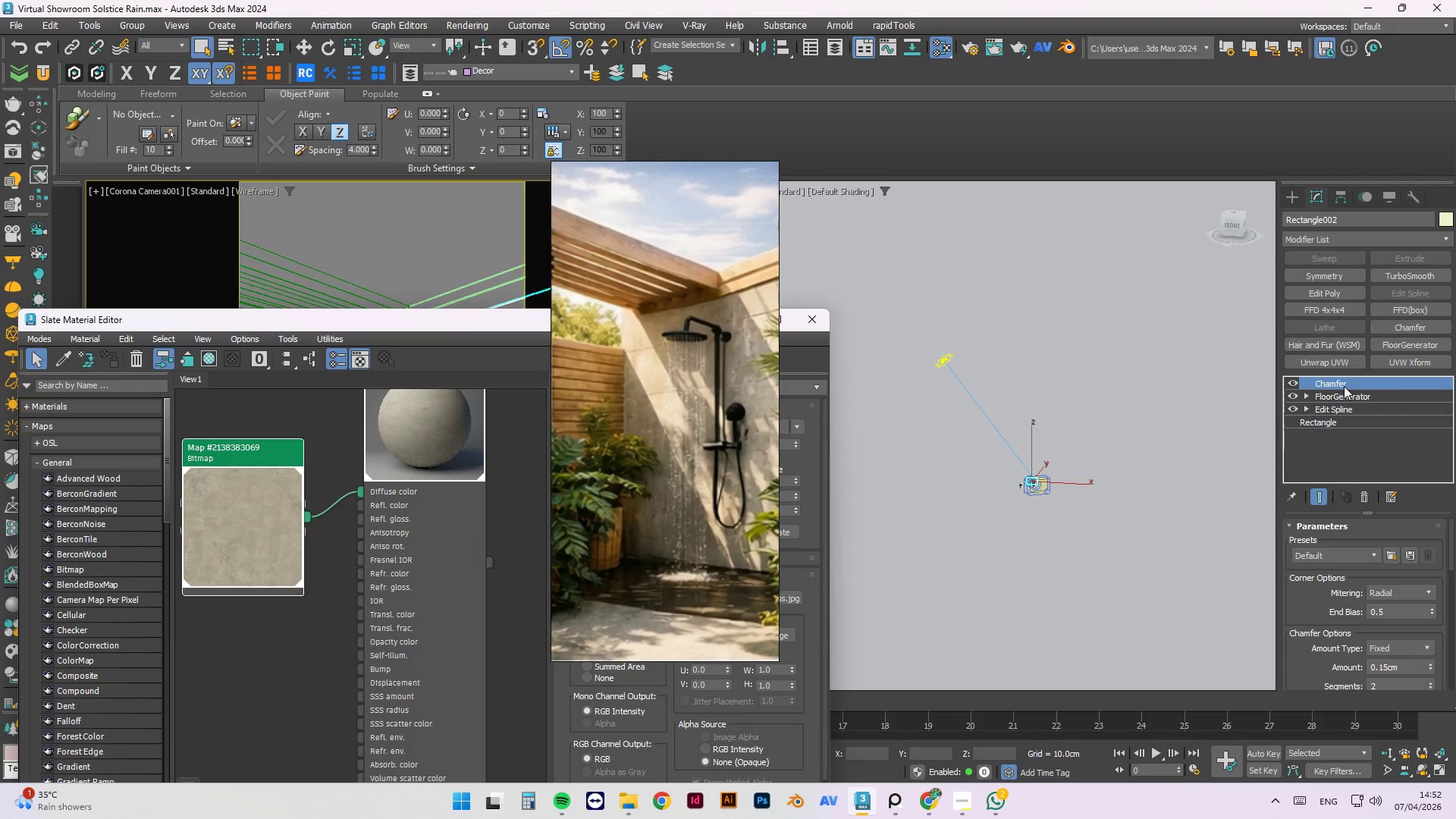 
left_click([43, 71])
 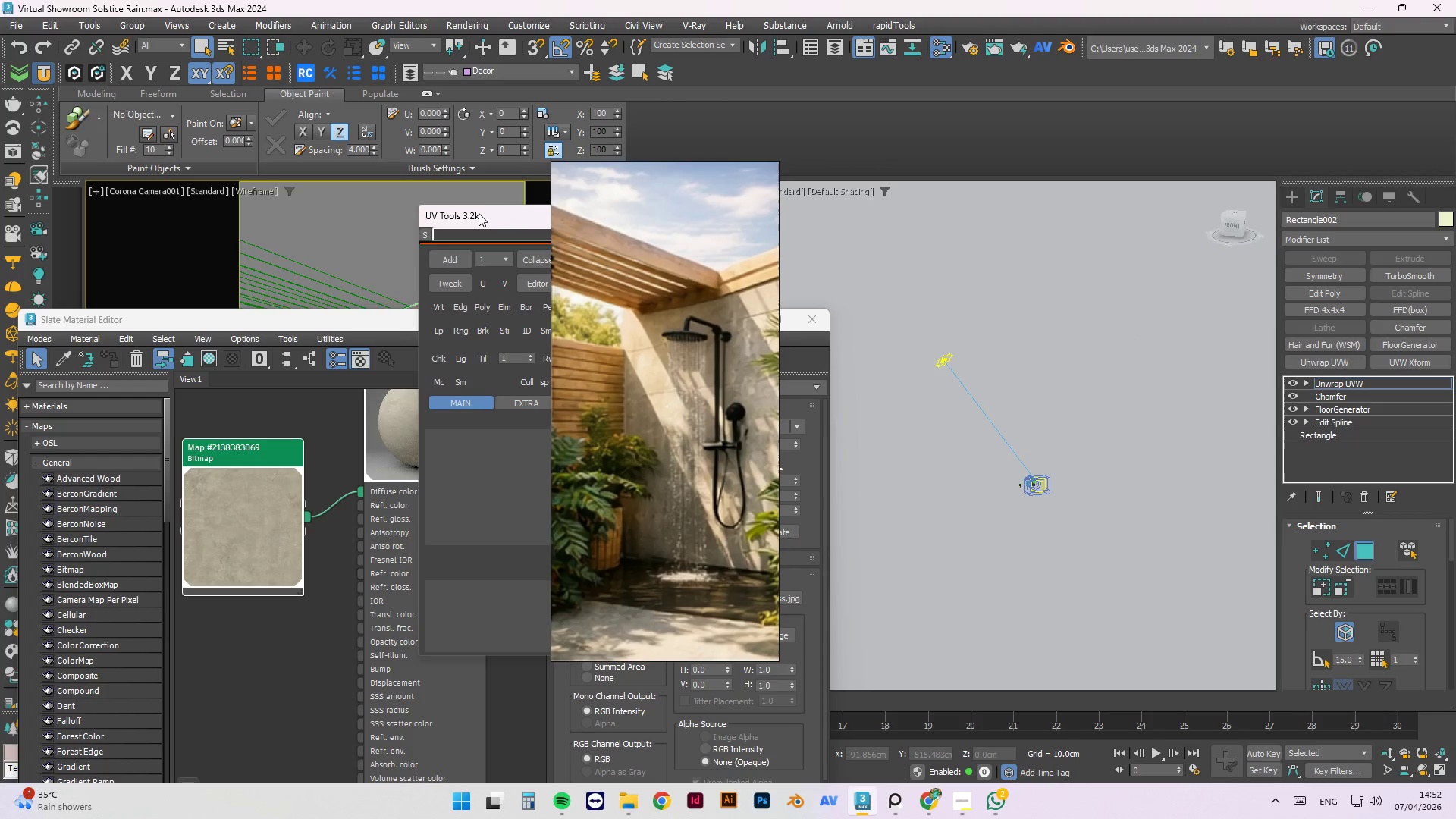 
left_click_drag(start_coordinate=[486, 213], to_coordinate=[959, 214])
 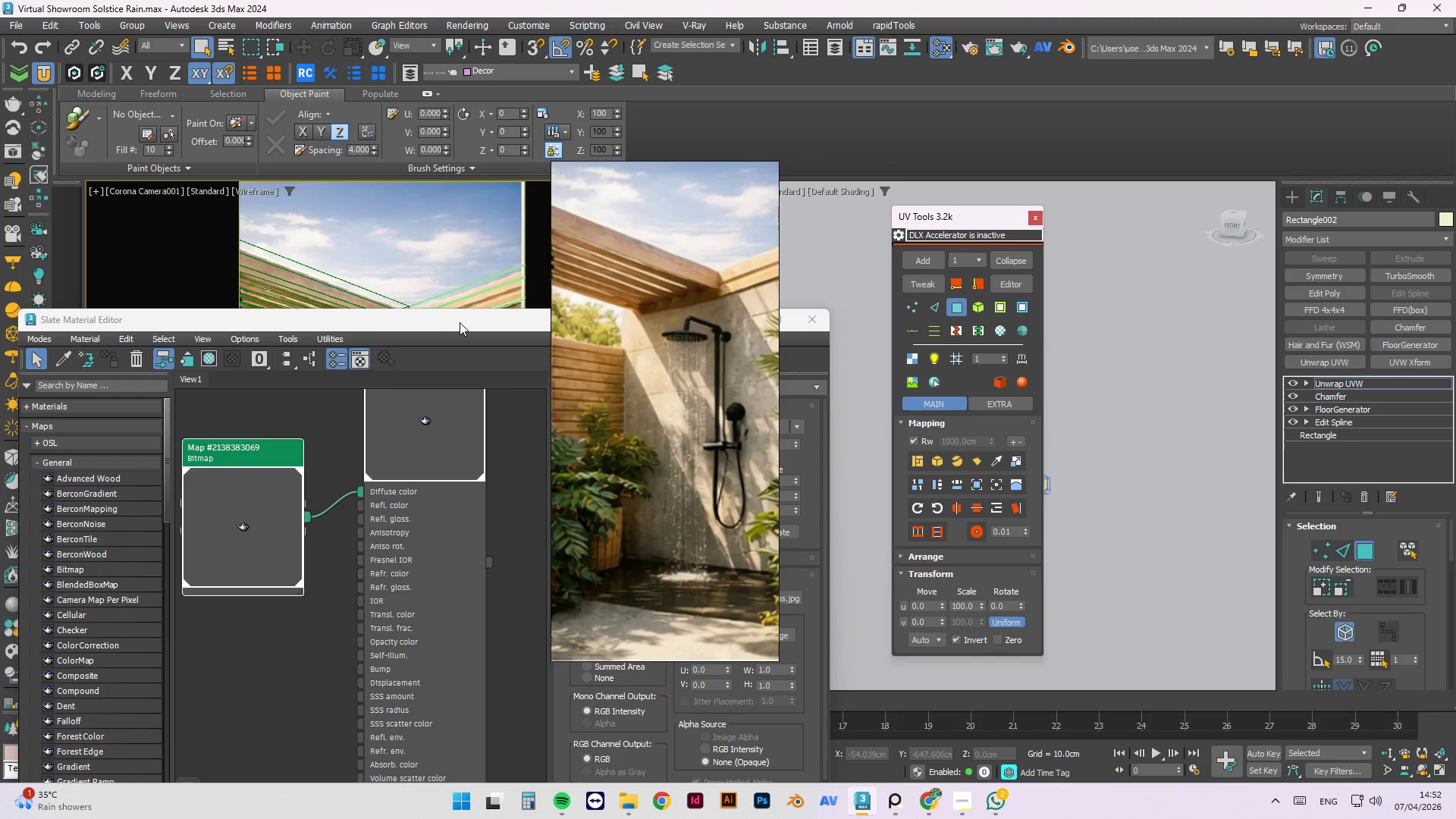 
left_click_drag(start_coordinate=[460, 322], to_coordinate=[536, 394])
 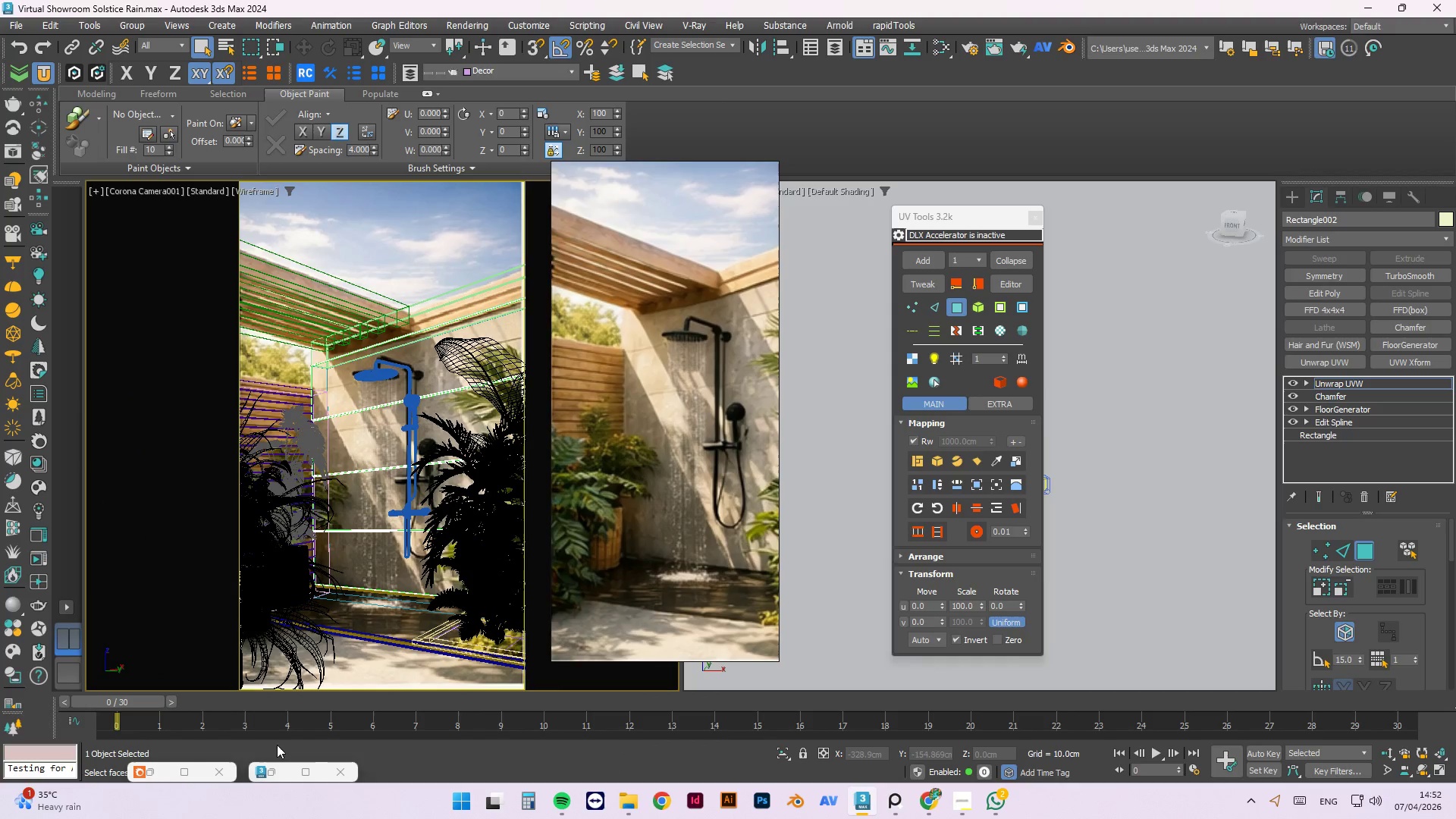 
left_click([149, 770])
 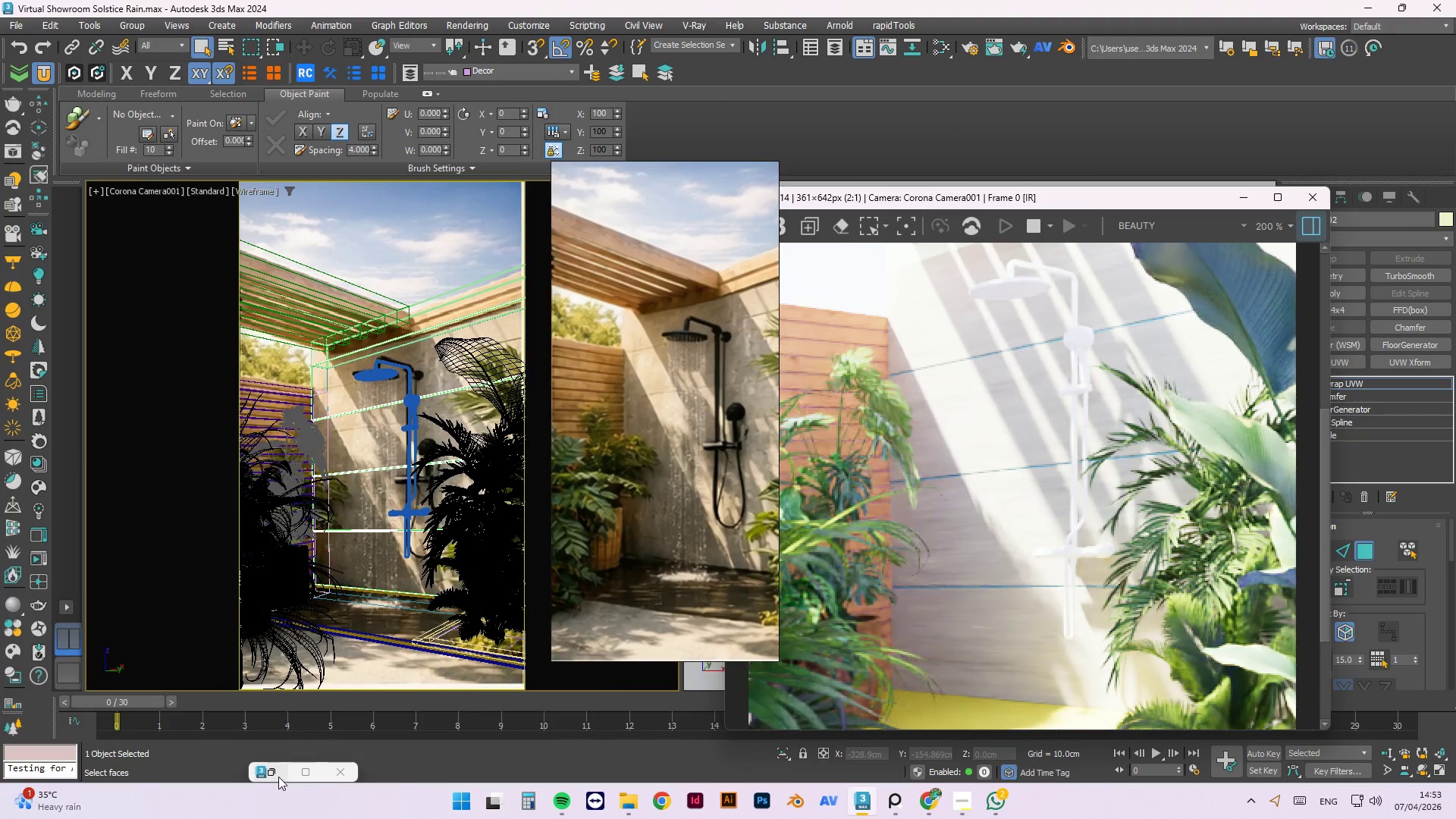 
left_click([279, 775])
 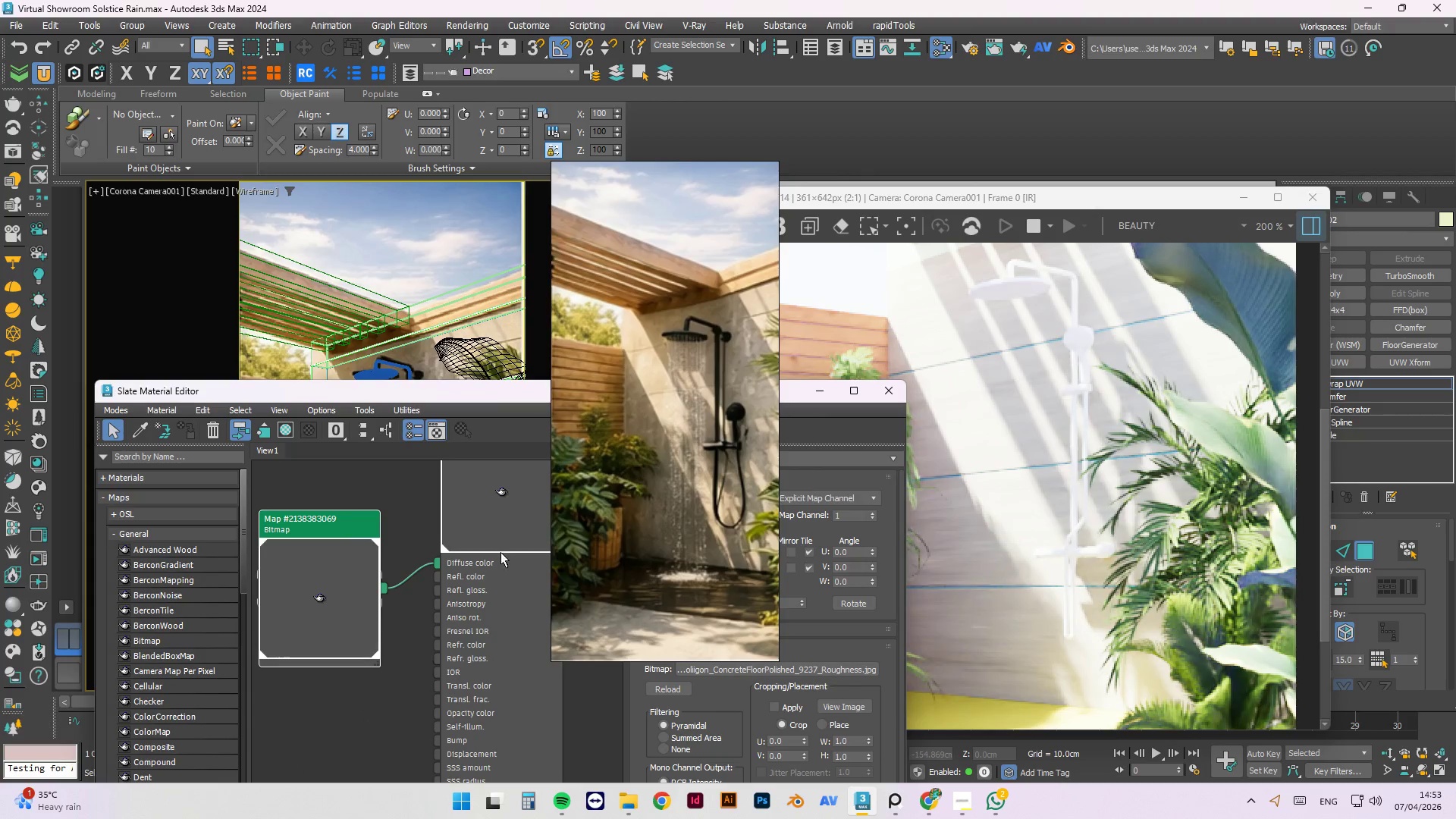 
left_click([341, 570])
 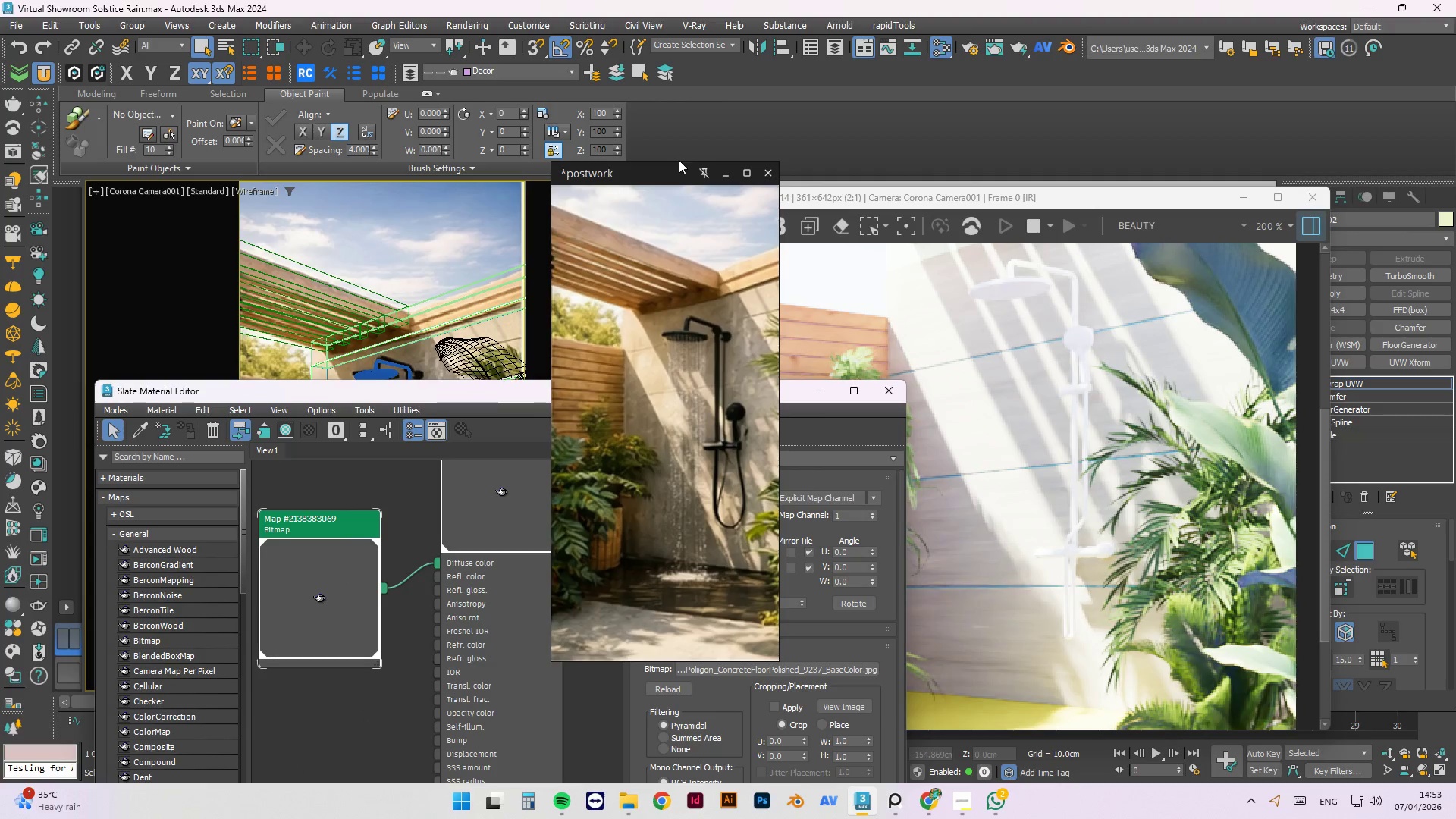 
left_click_drag(start_coordinate=[670, 174], to_coordinate=[494, 567])
 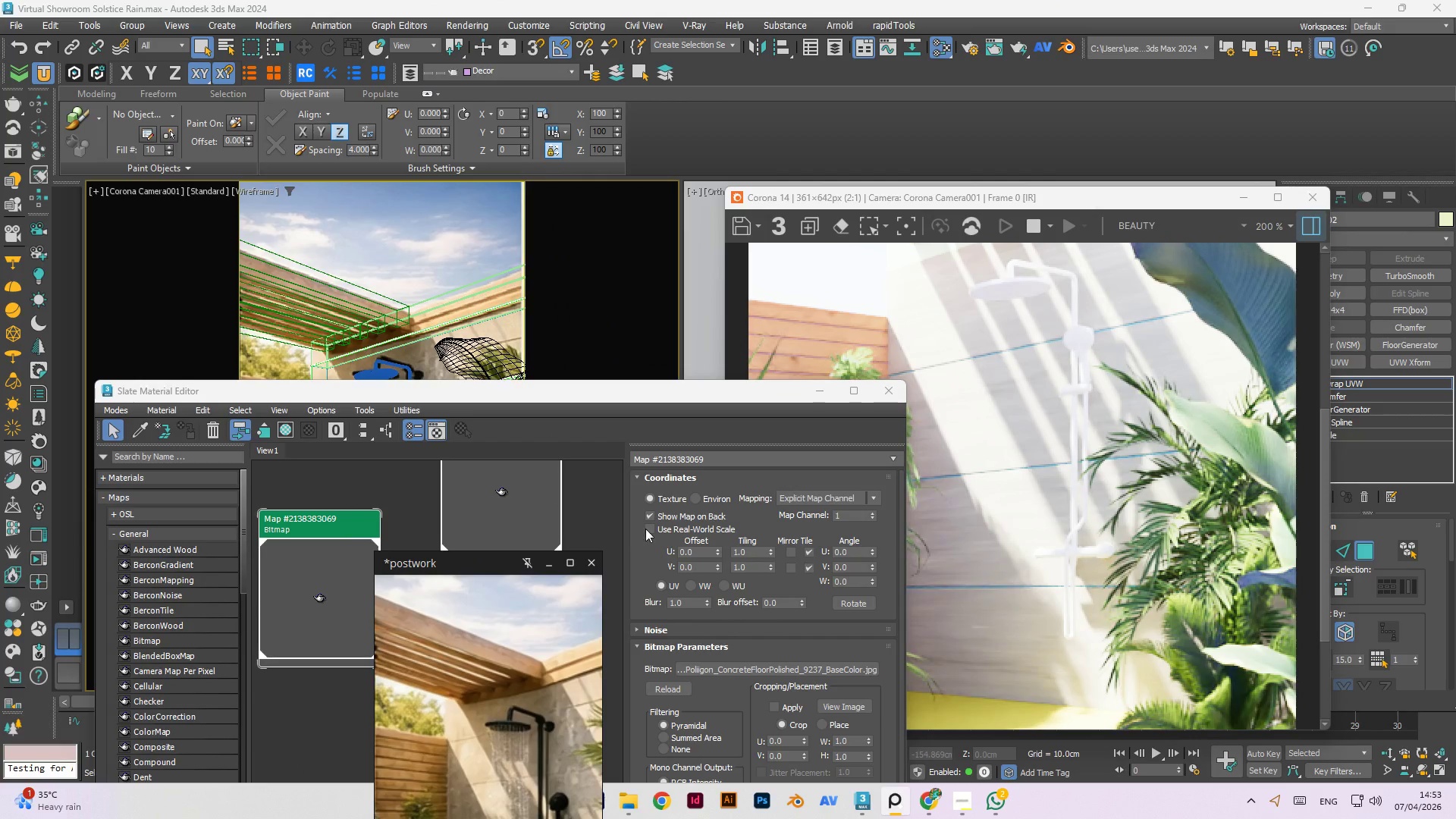 
left_click([651, 529])
 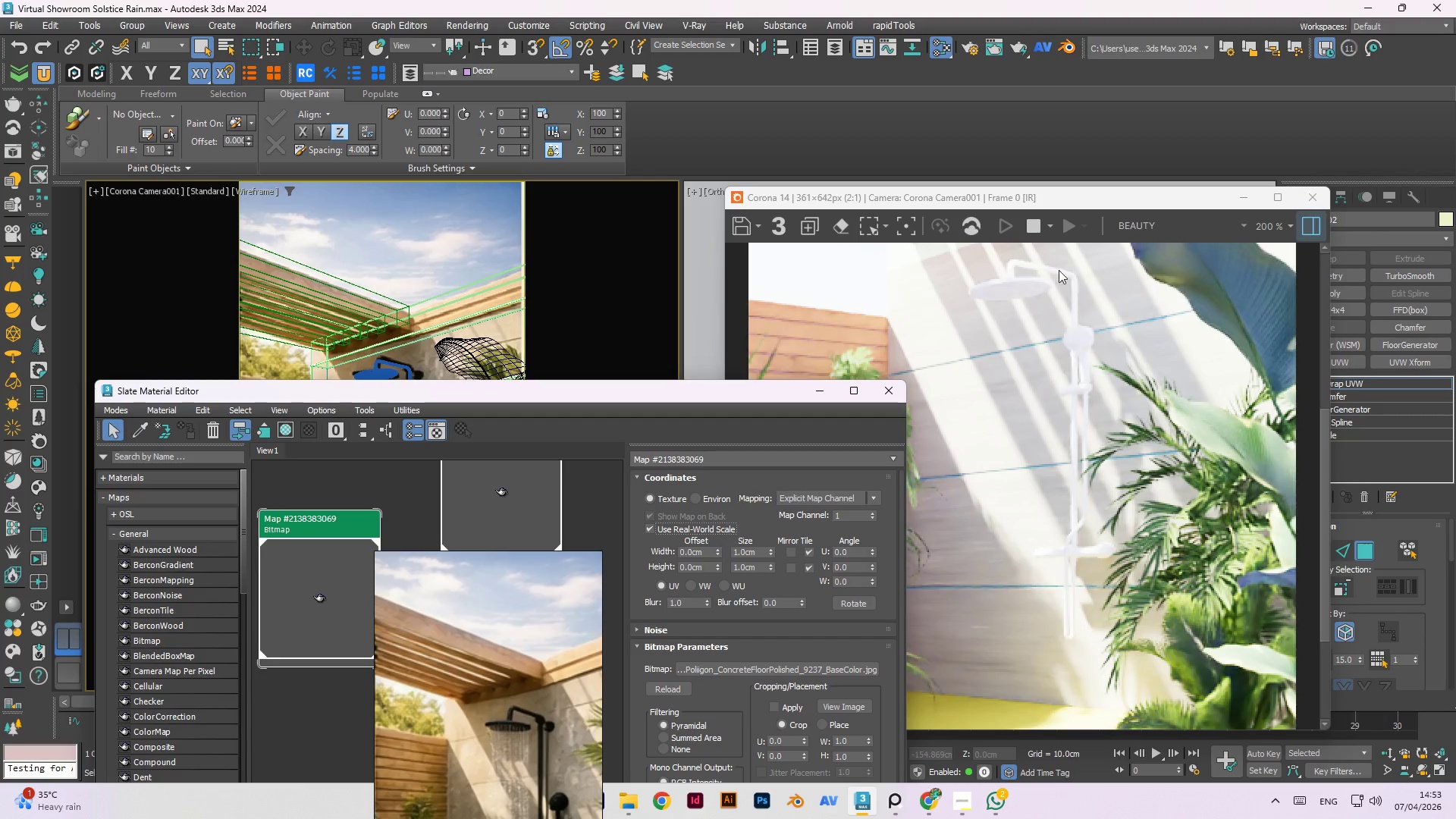 
wait(5.83)
 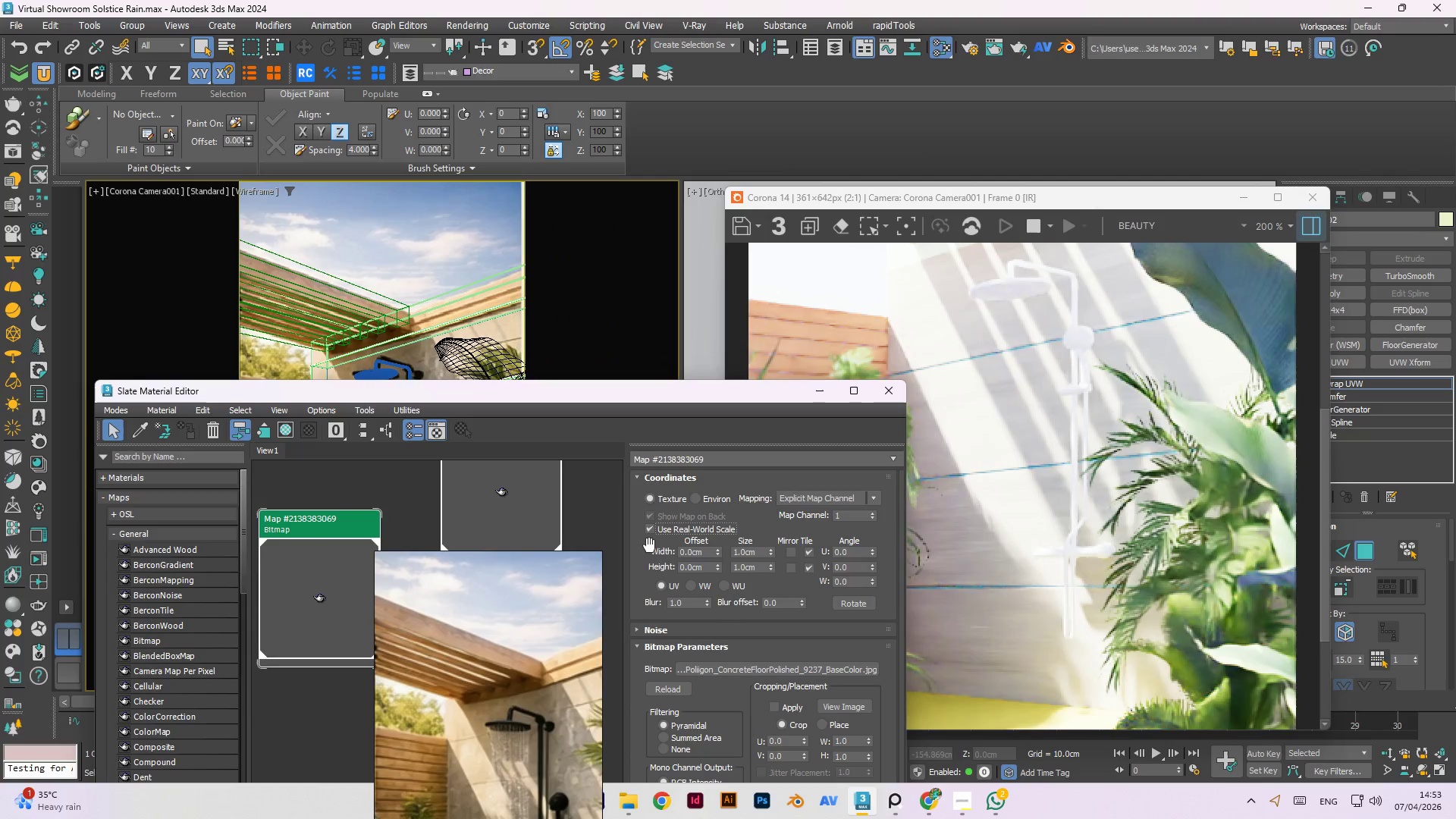 
scroll: coordinate [1183, 403], scroll_direction: down, amount: 1.0
 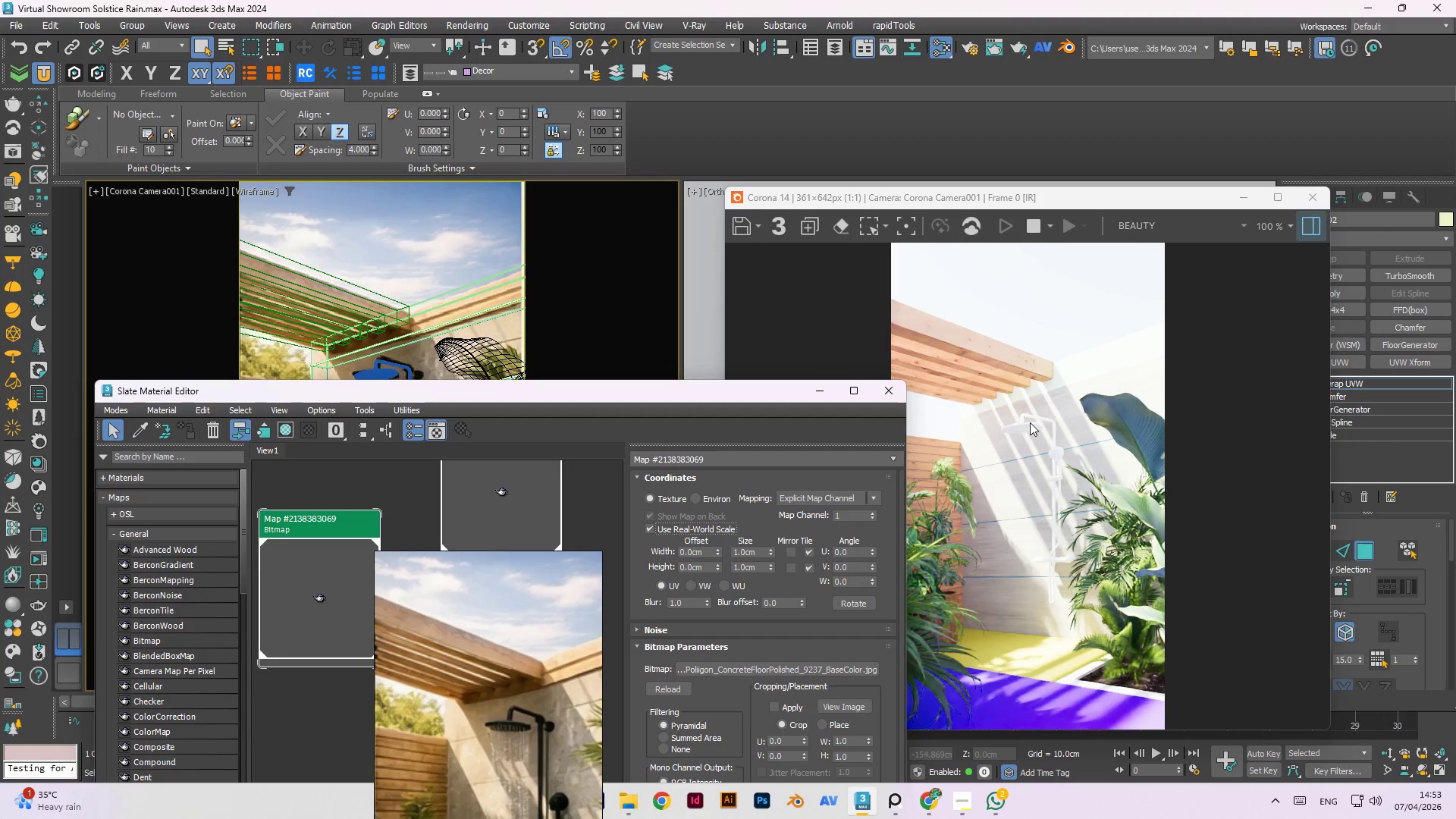 
scroll: coordinate [1070, 472], scroll_direction: up, amount: 1.0
 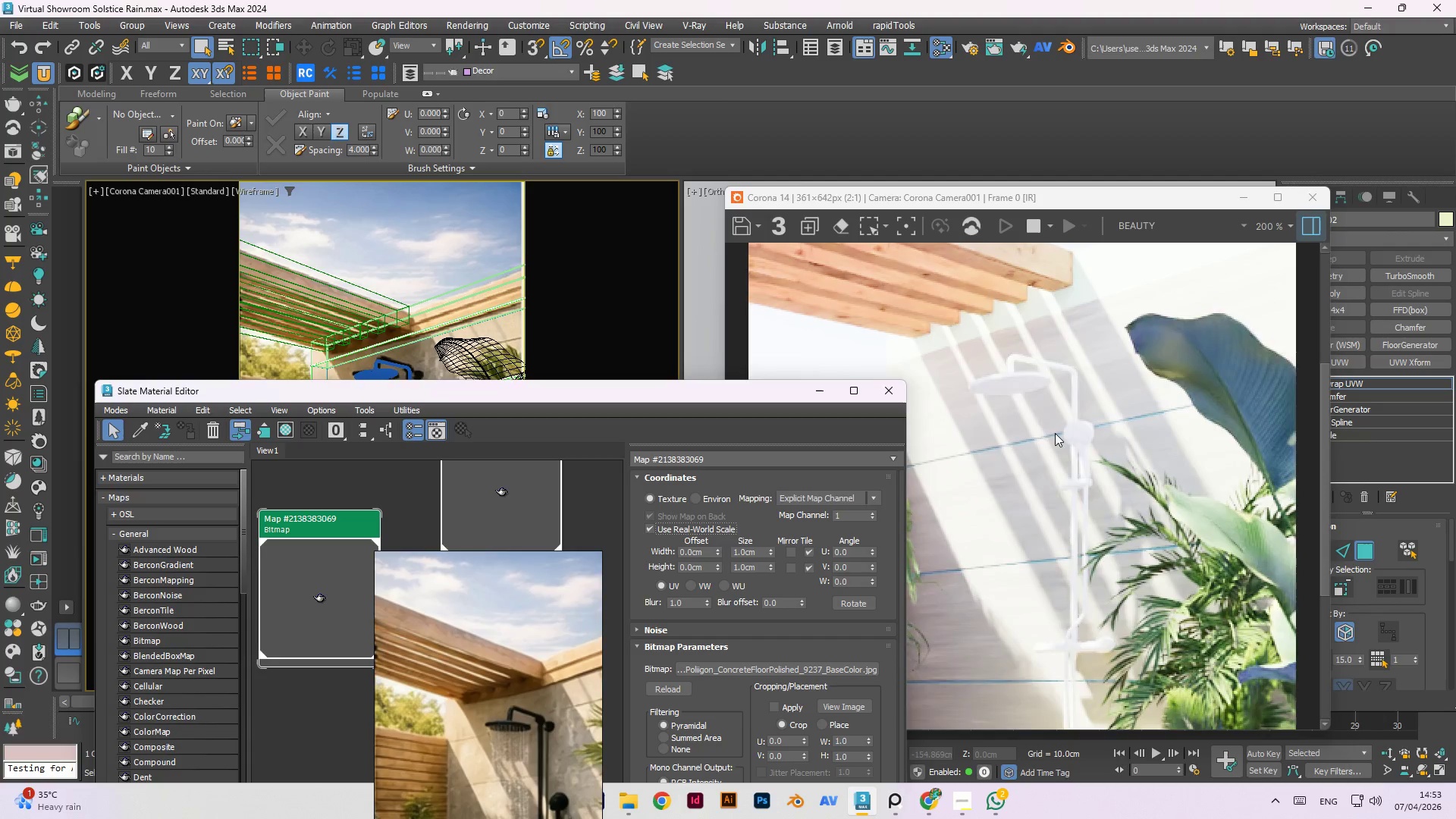 
scroll: coordinate [1055, 428], scroll_direction: down, amount: 1.0
 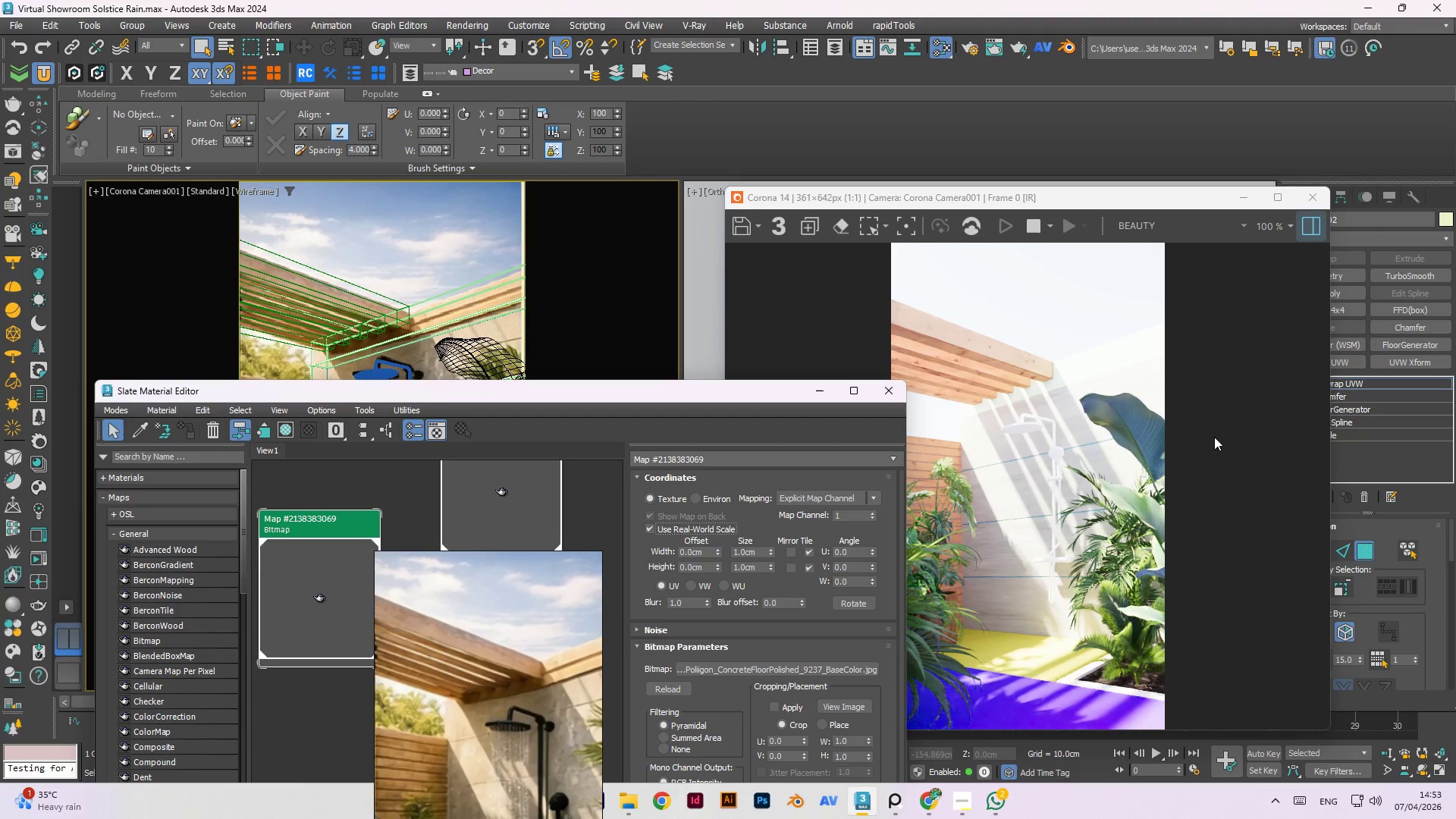 
wait(9.99)
 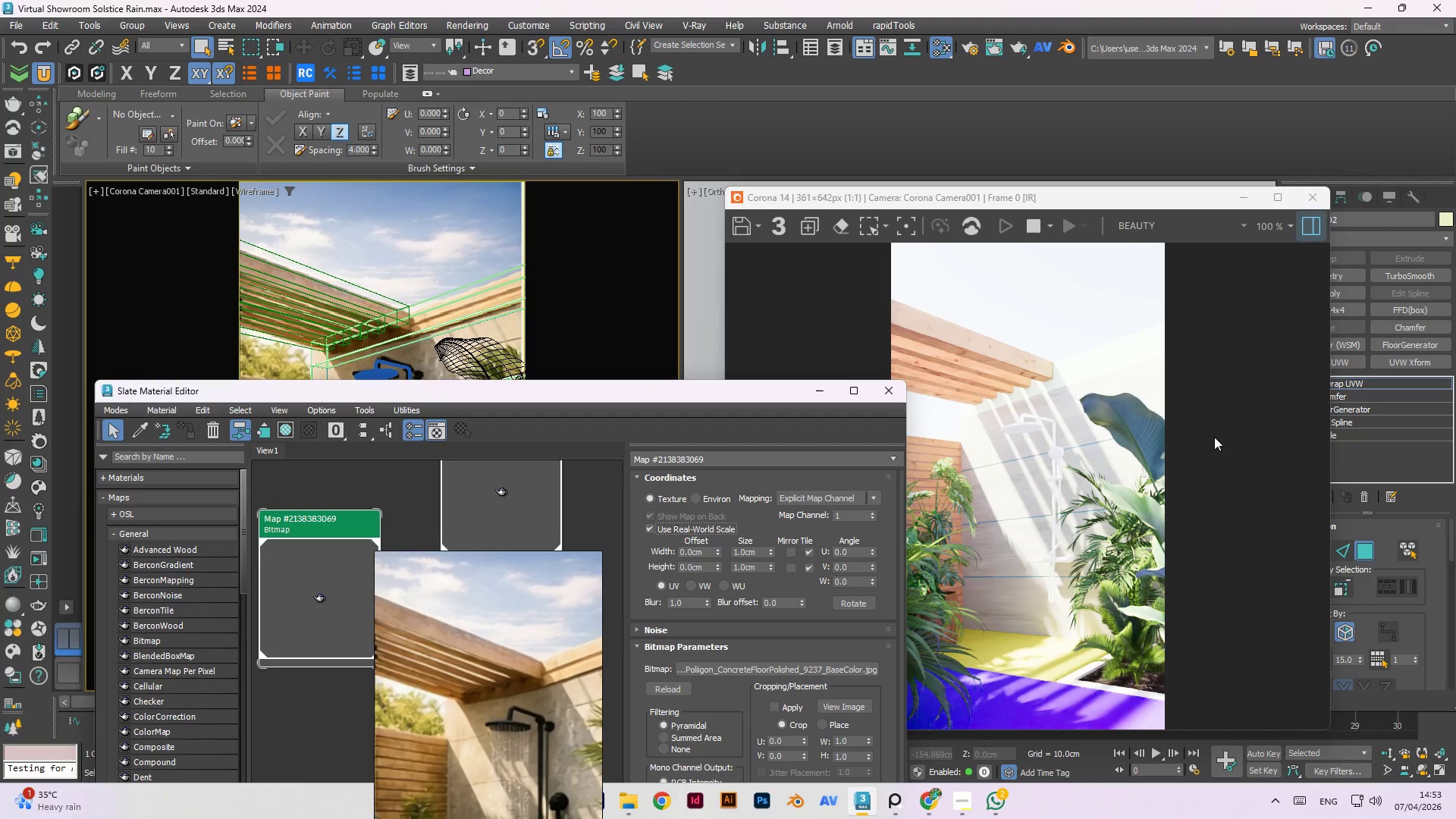 
left_click([829, 395])
 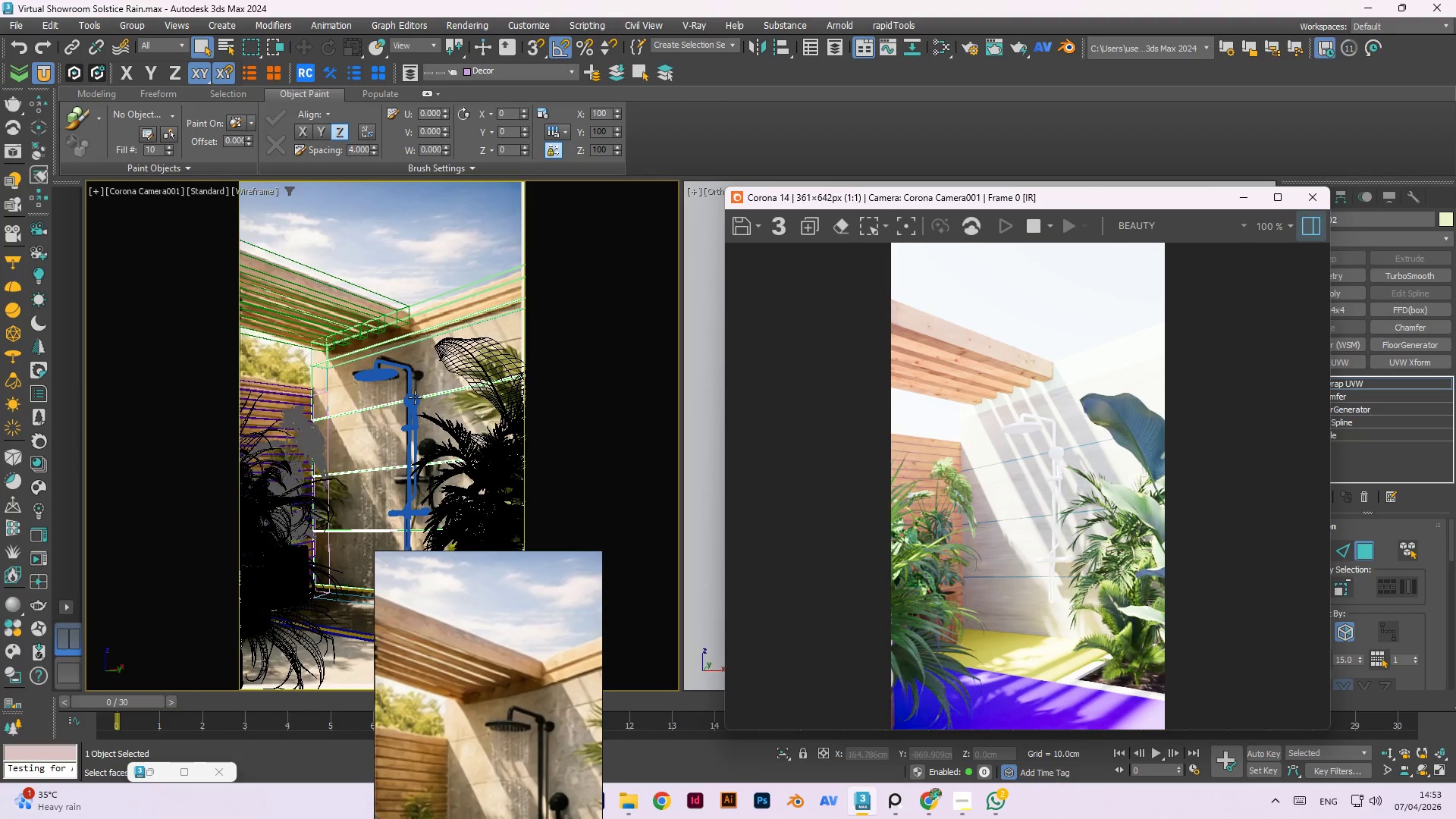 
left_click([415, 399])
 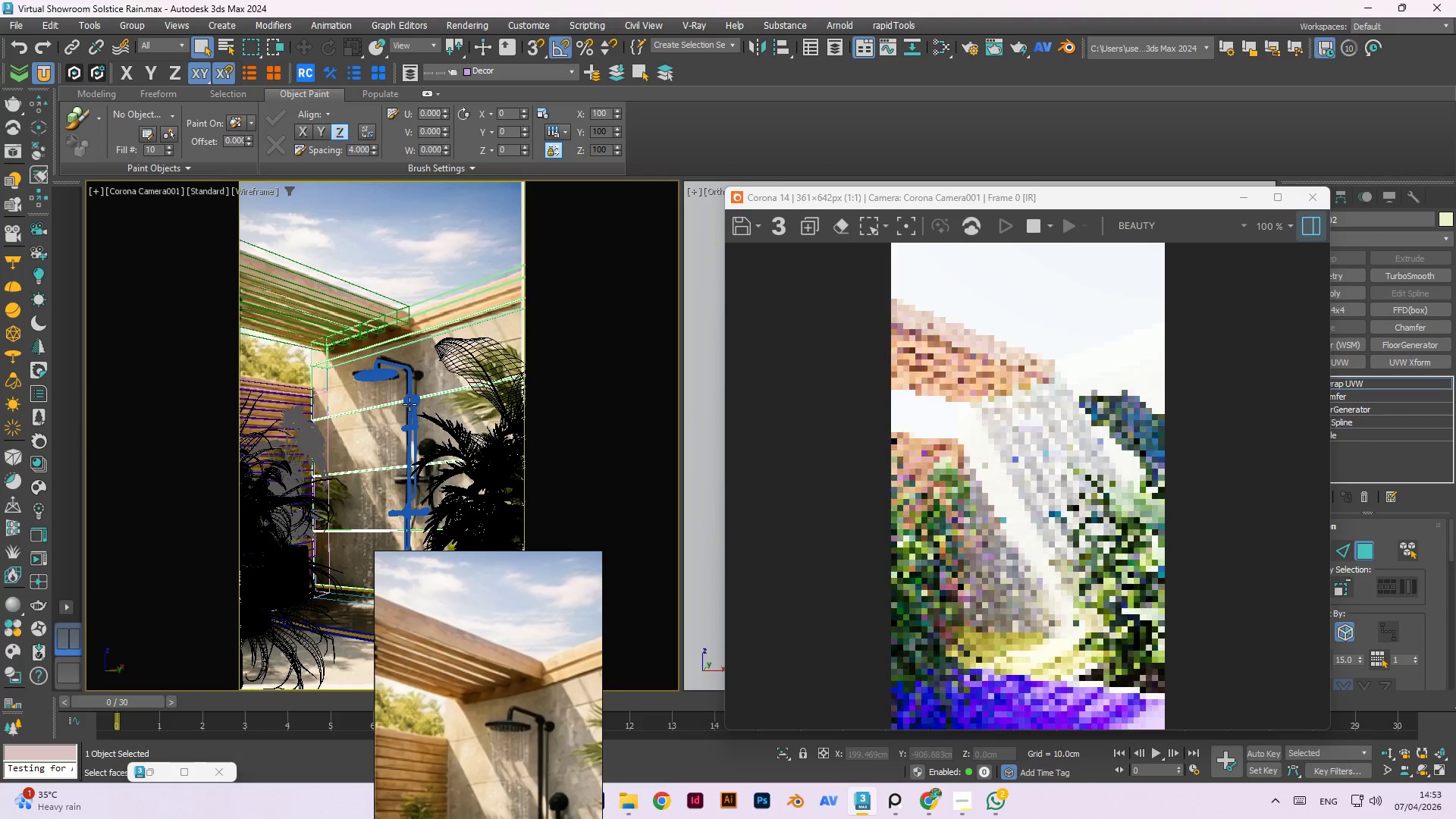 
left_click([410, 404])
 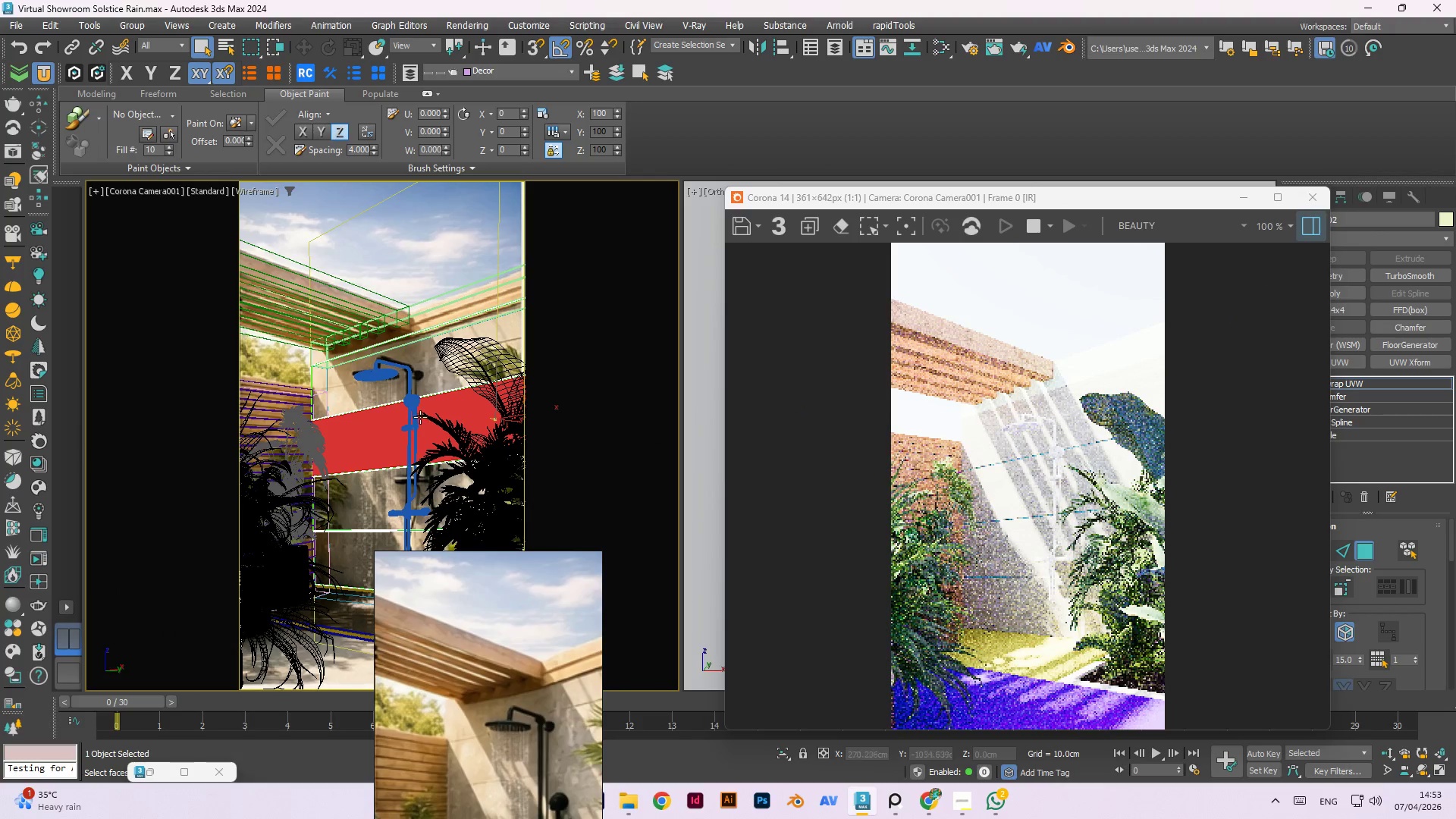 
right_click([425, 271])
 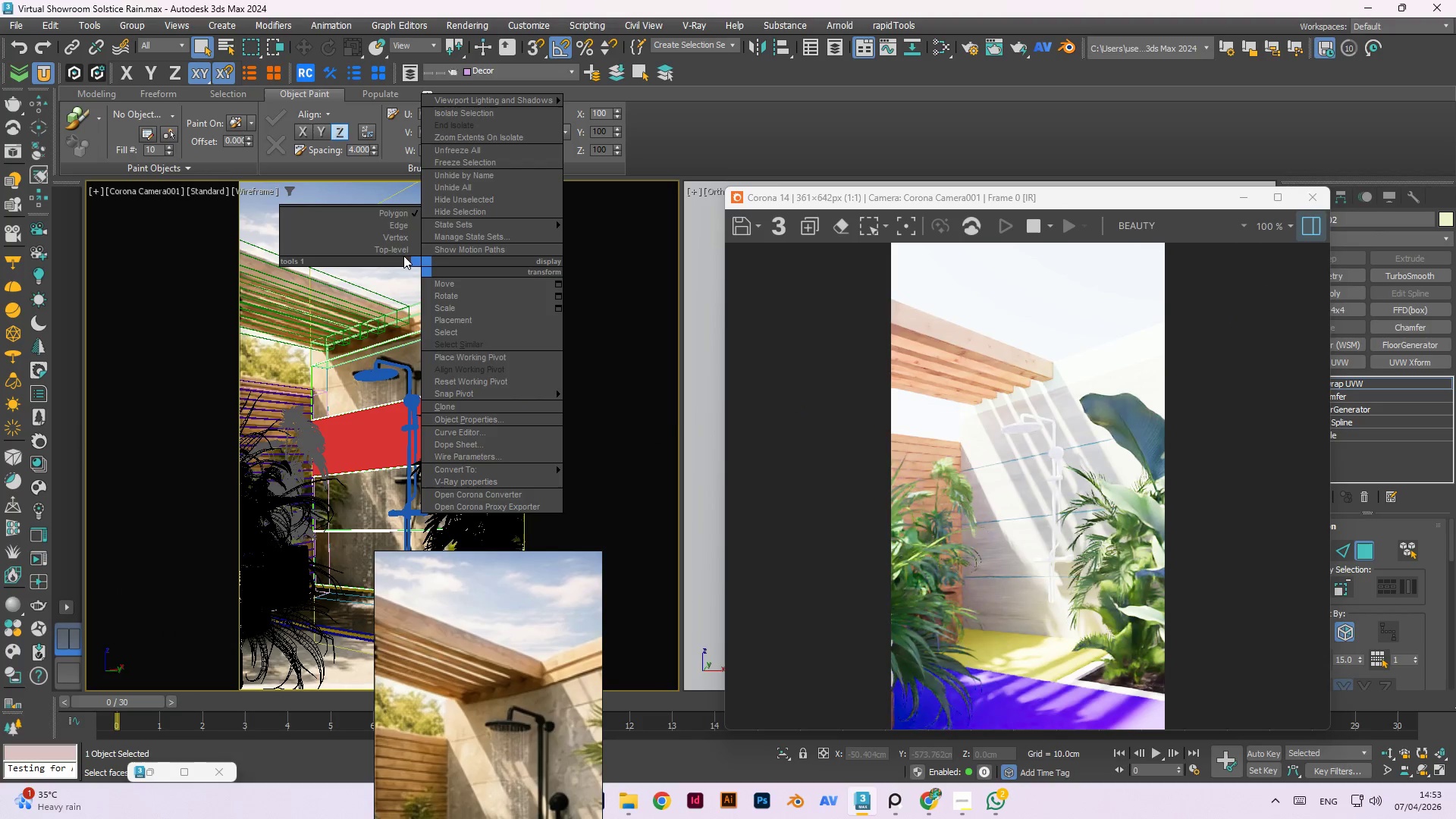 
left_click([403, 253])
 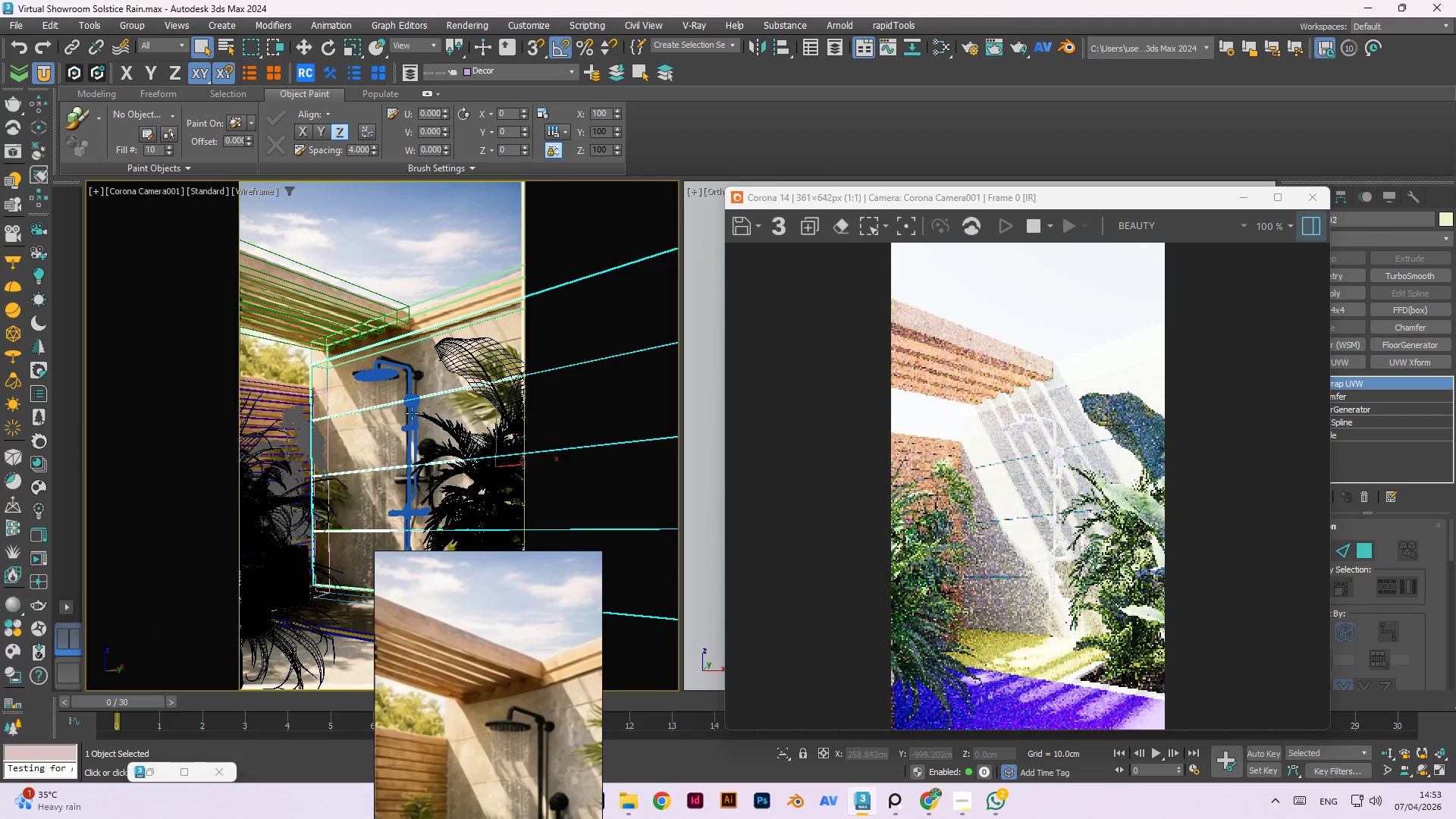 
left_click([411, 404])
 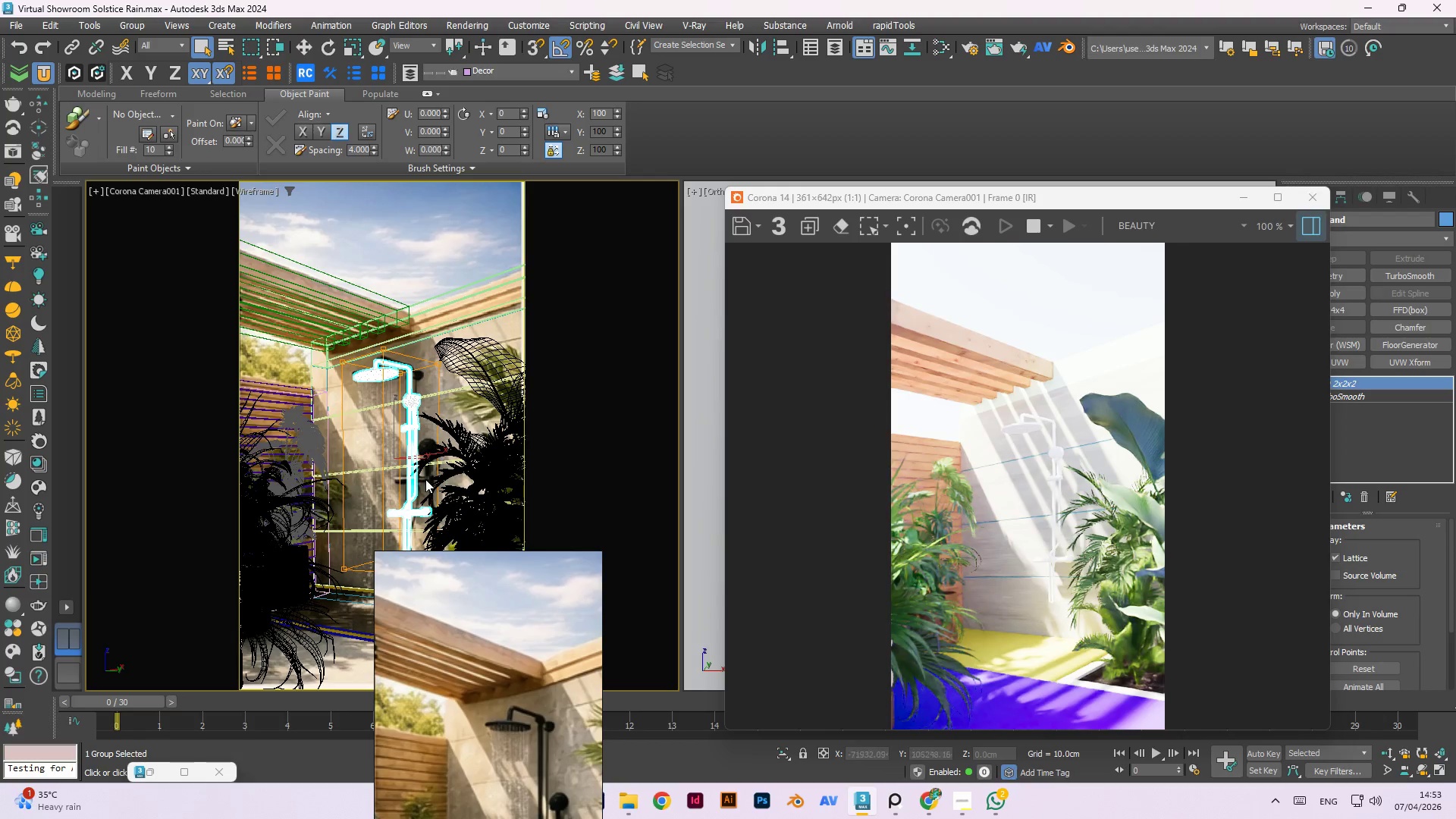 
key(W)
 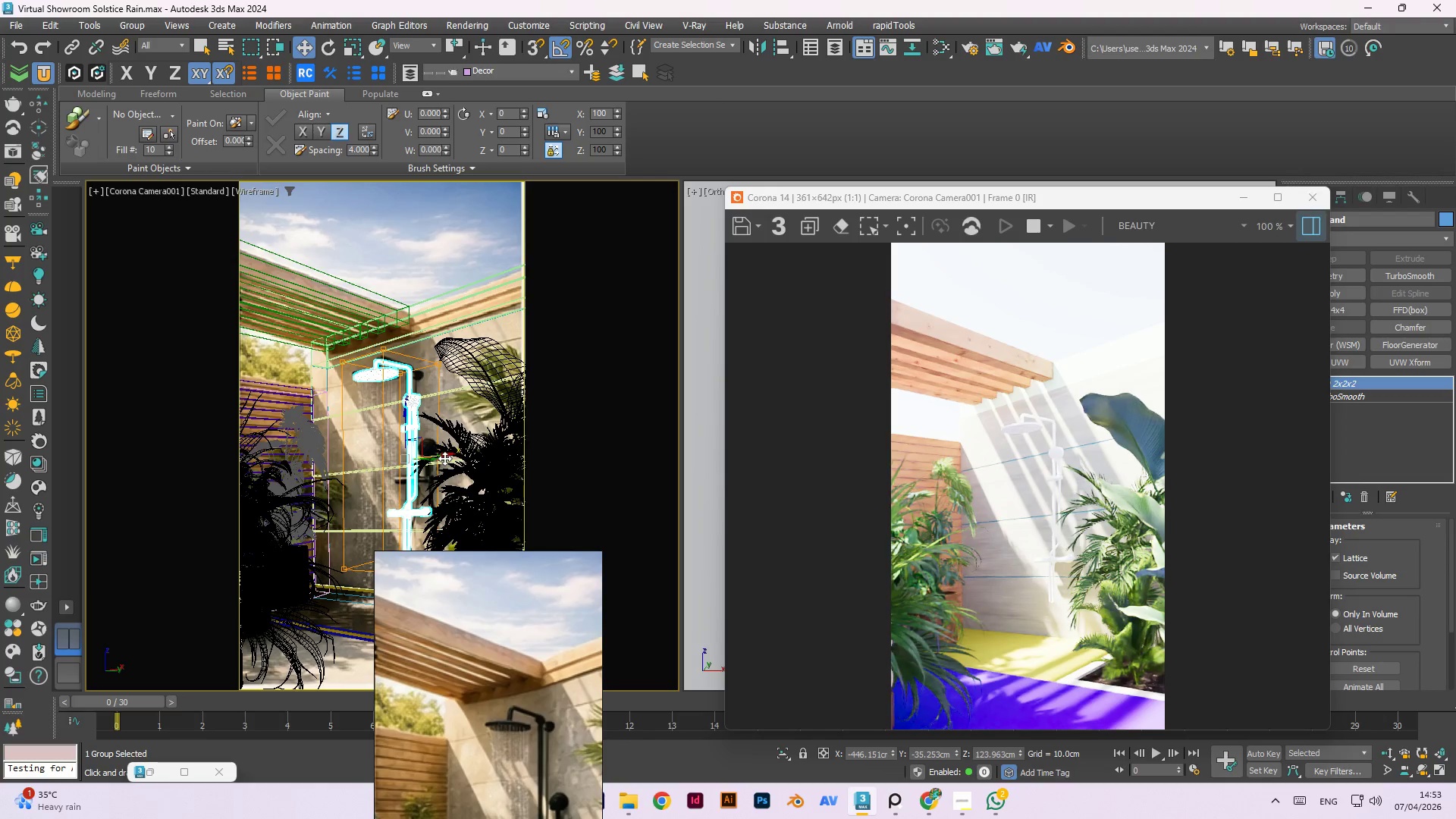 
left_click_drag(start_coordinate=[443, 454], to_coordinate=[423, 450])
 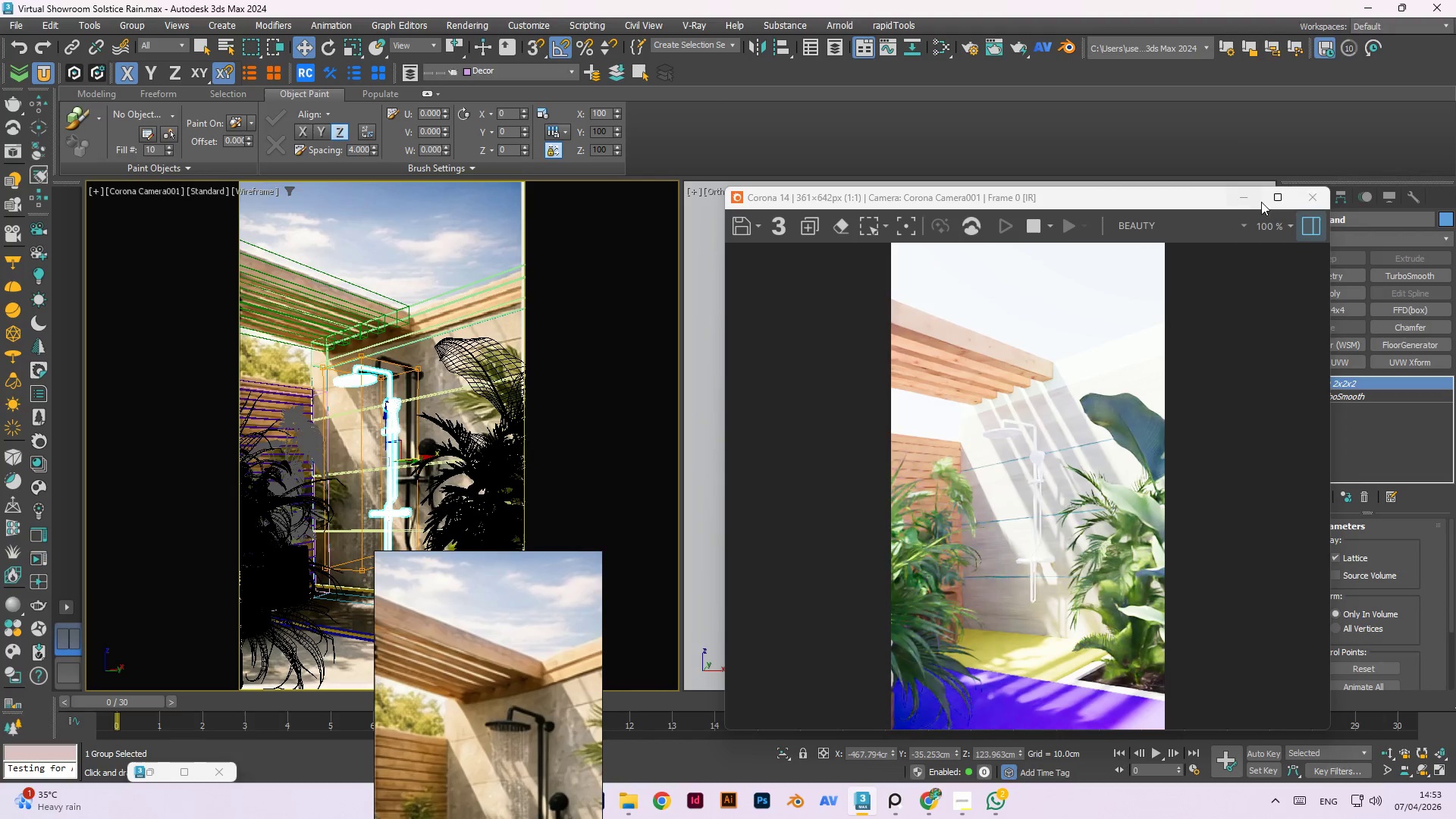 
left_click([1307, 200])
 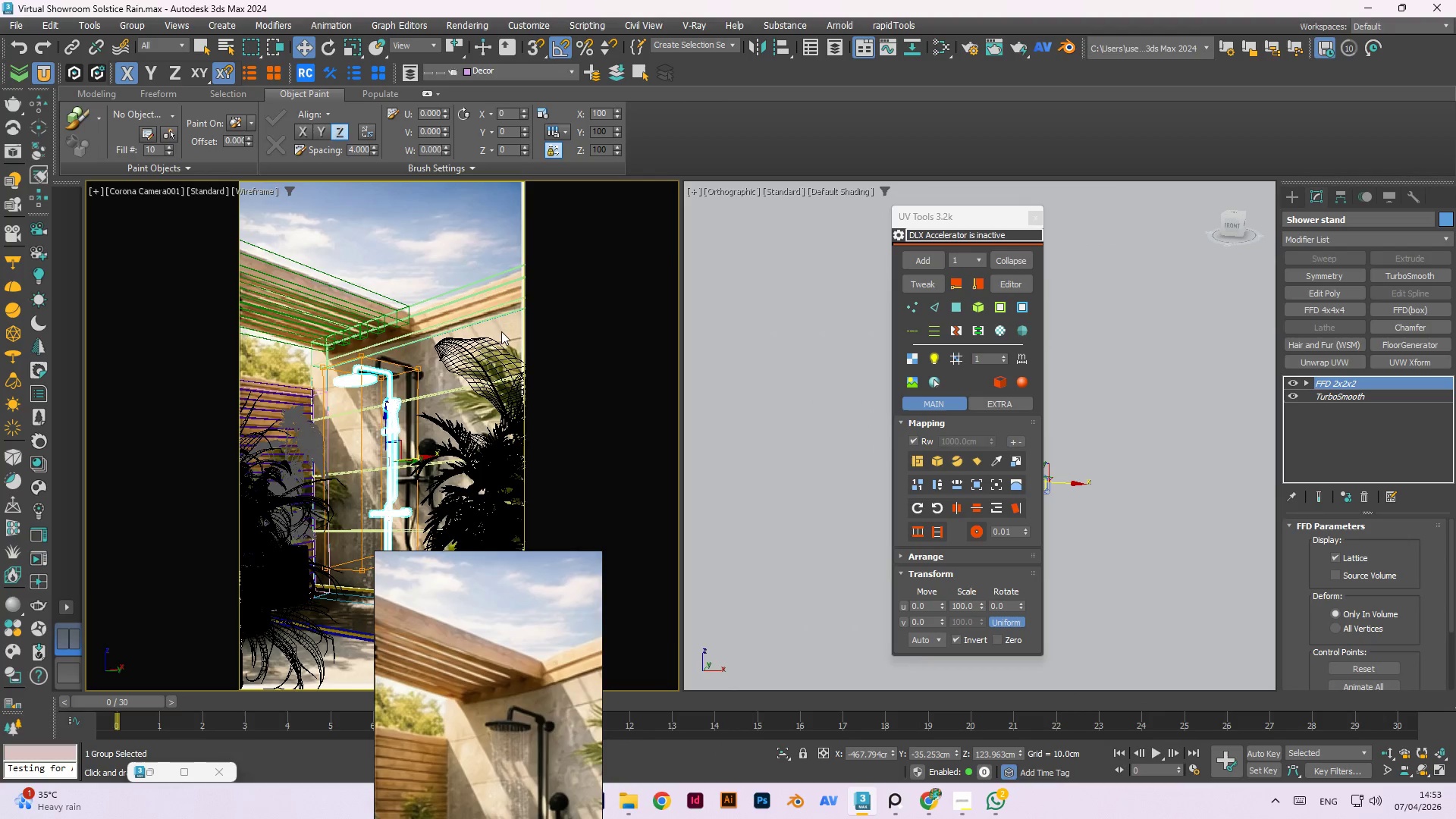 
left_click([471, 257])
 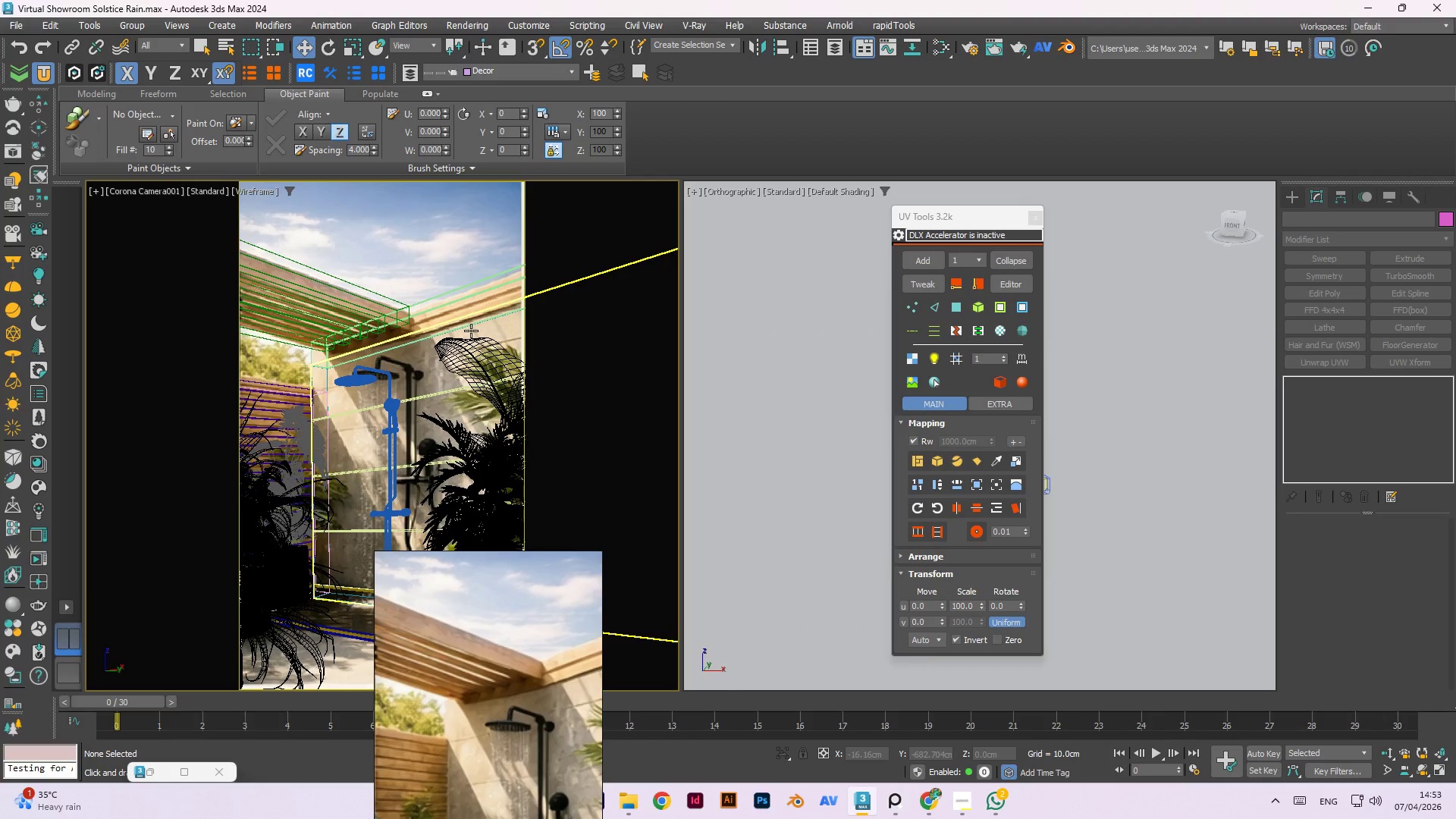 
left_click([471, 331])
 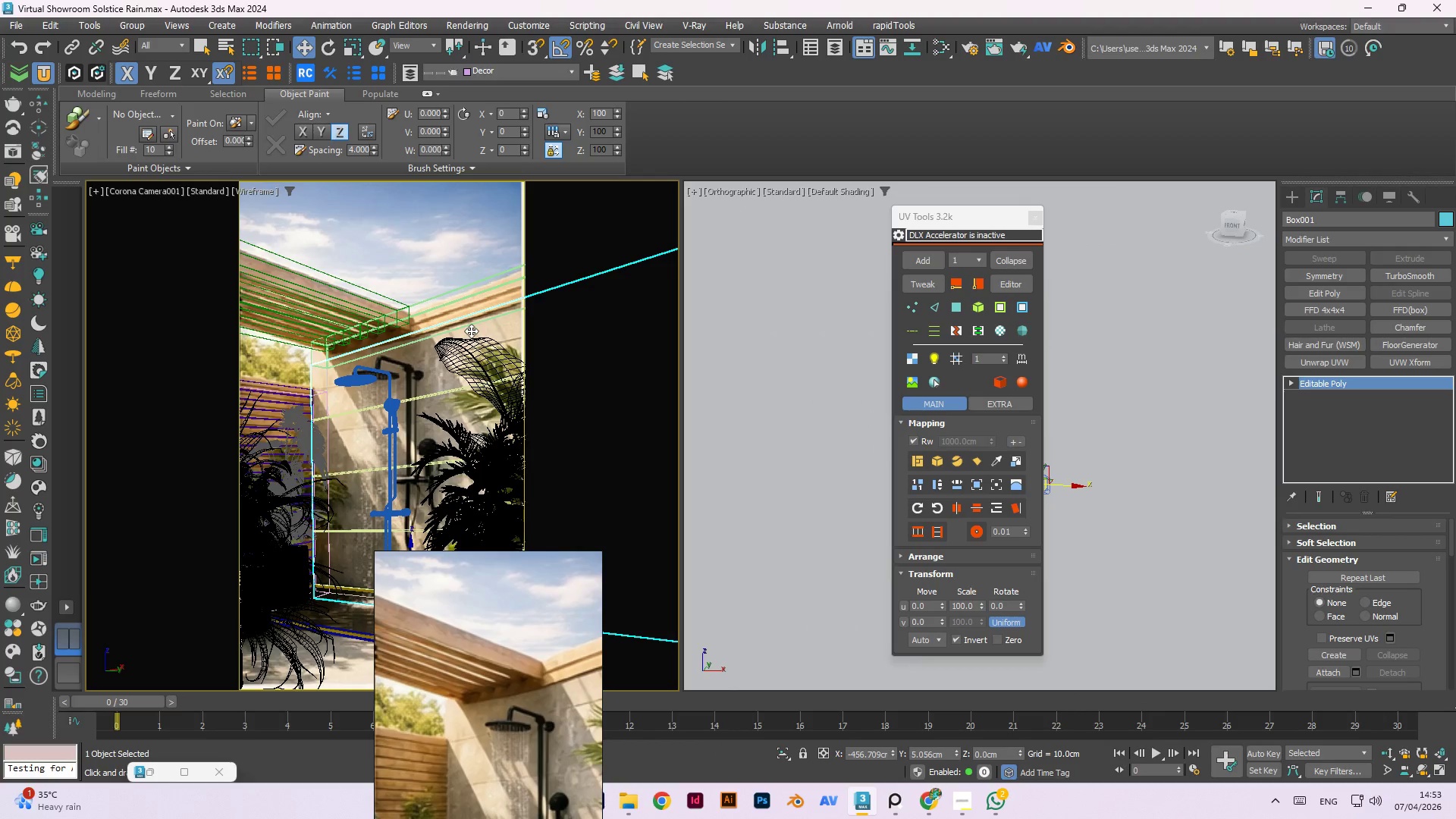 
key(Alt+Q)
 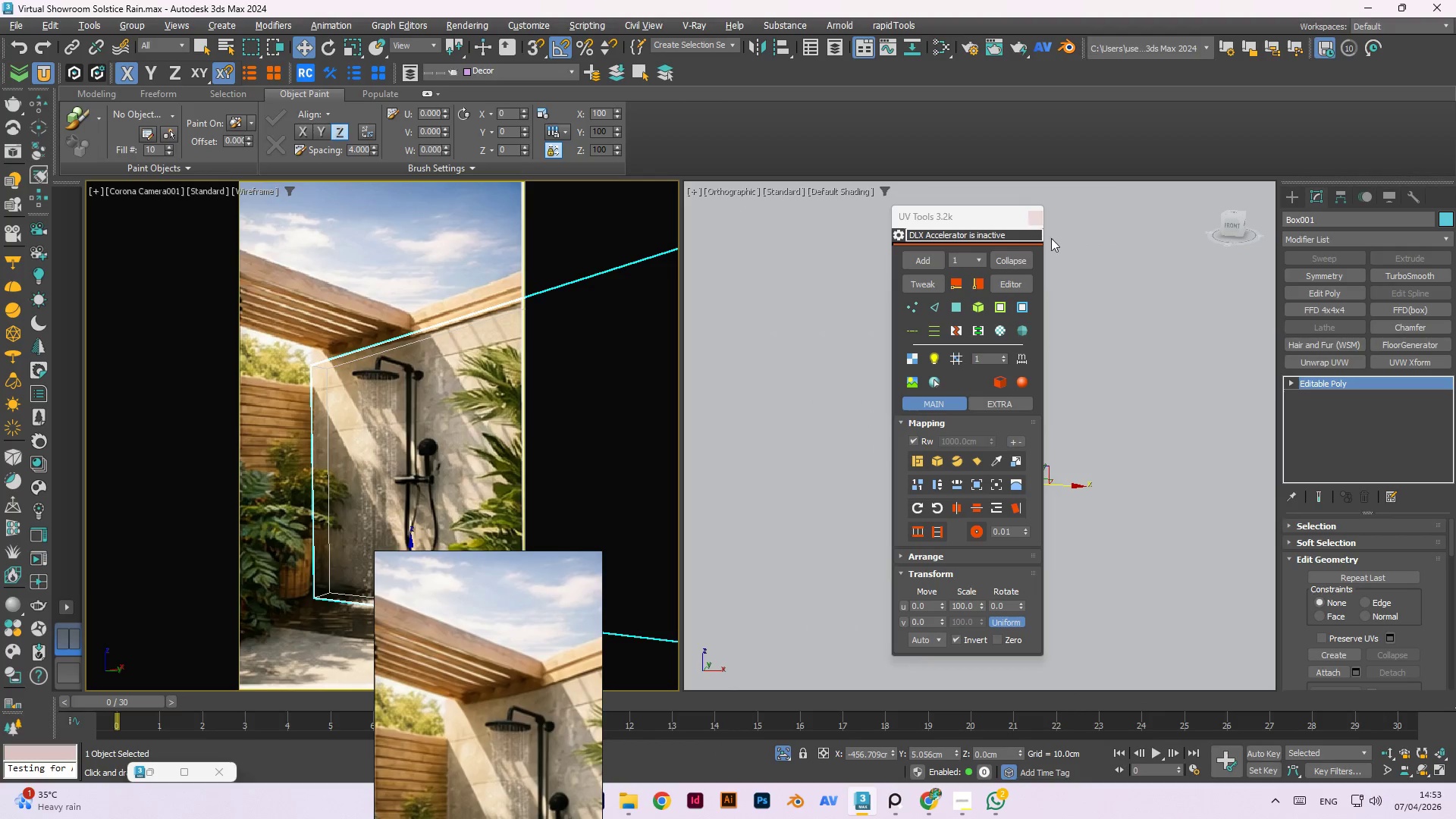 
scroll: coordinate [1153, 431], scroll_direction: up, amount: 2.0
 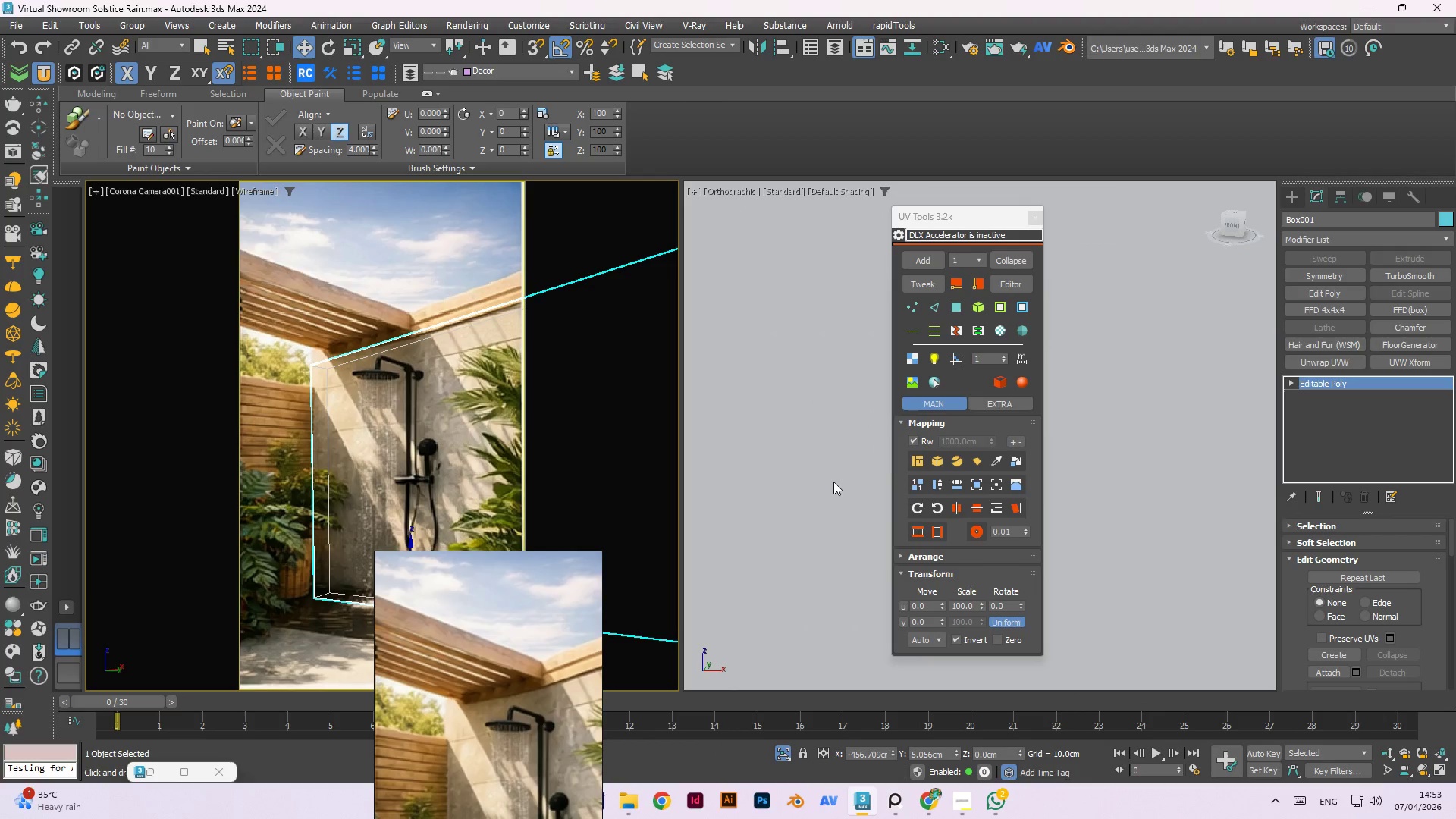 
hold_key(key=AltLeft, duration=0.62)
 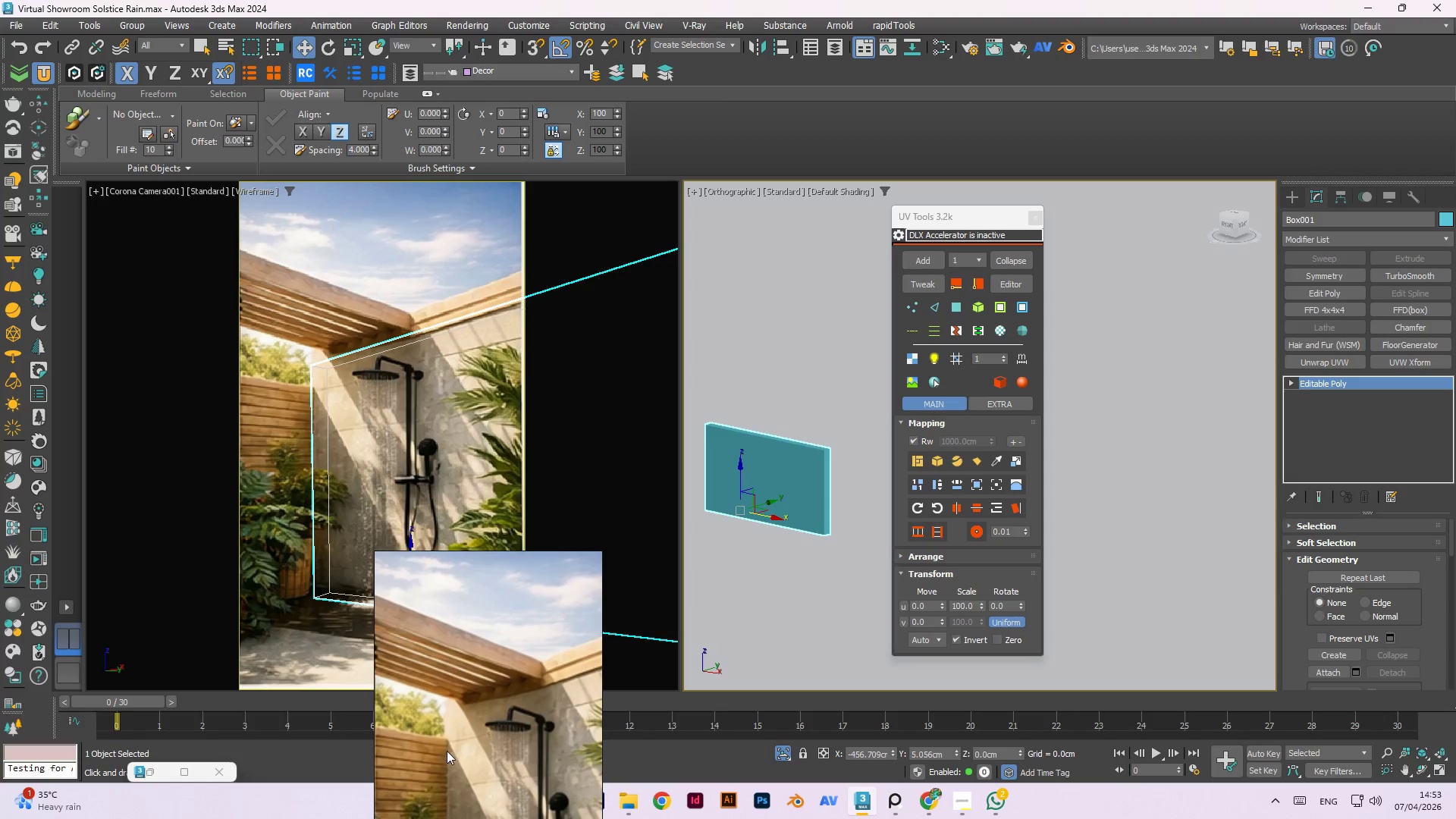 
scroll: coordinate [855, 423], scroll_direction: up, amount: 6.0
 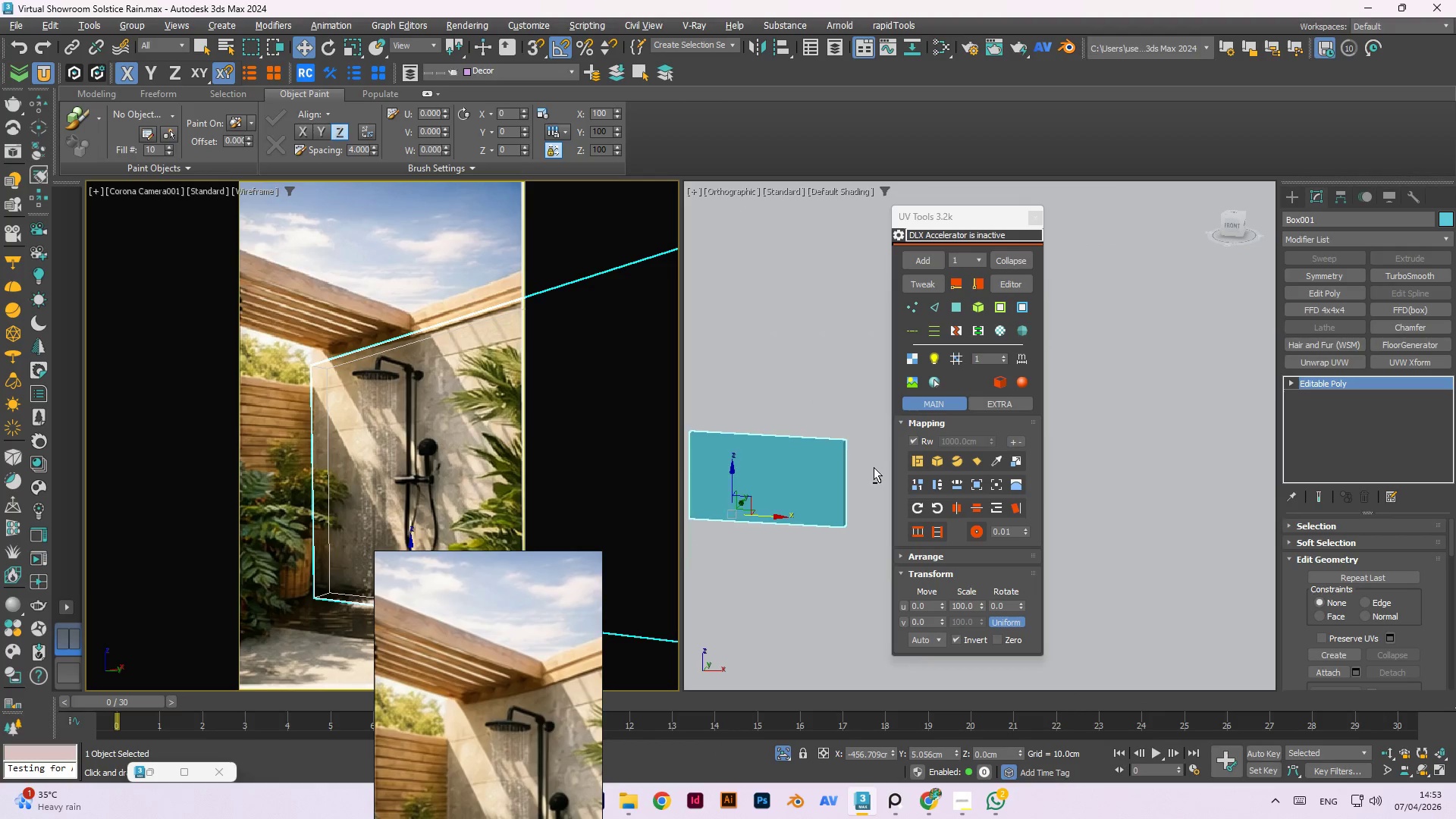 
key(M)
 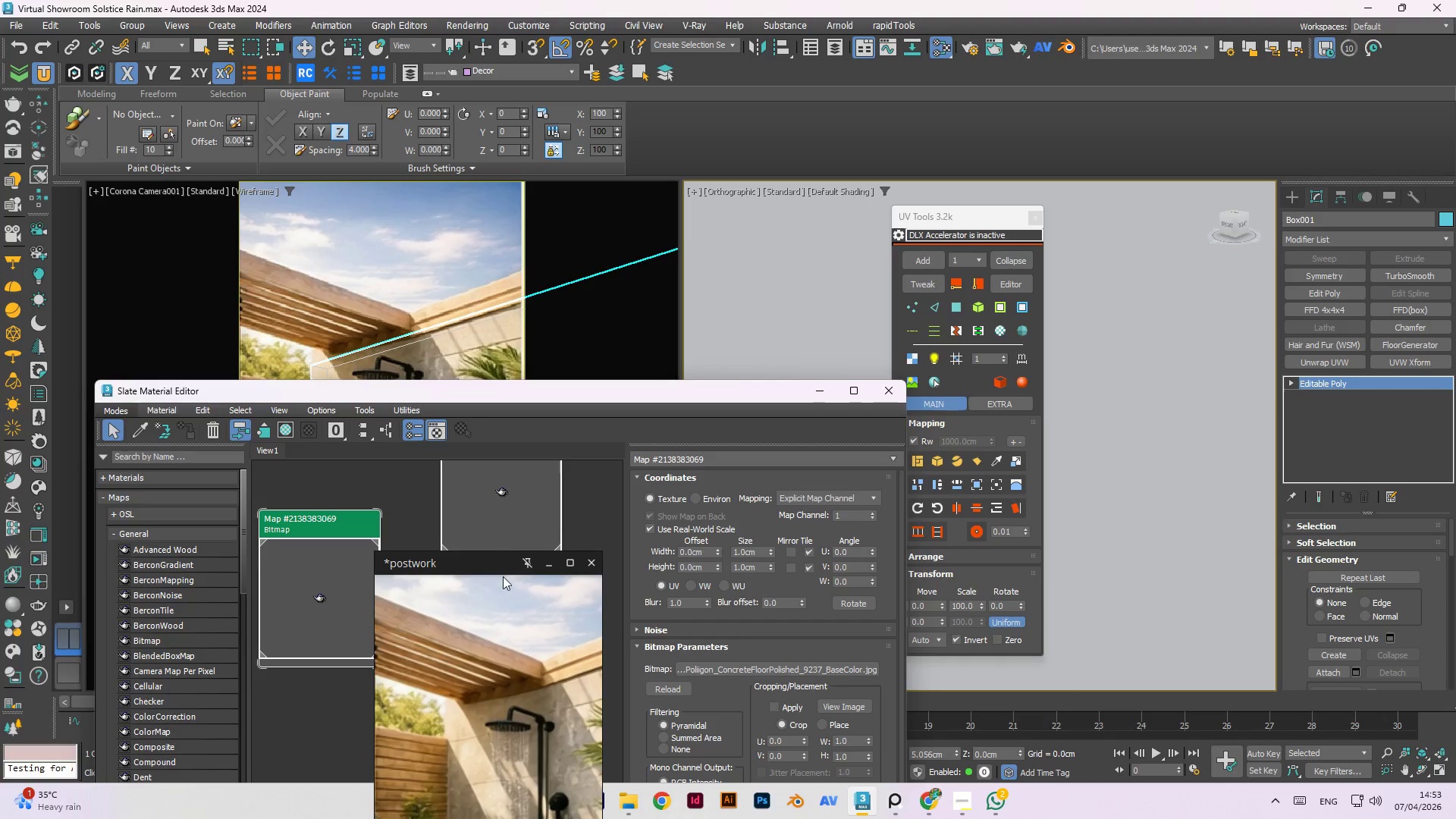 
left_click_drag(start_coordinate=[475, 562], to_coordinate=[177, 455])
 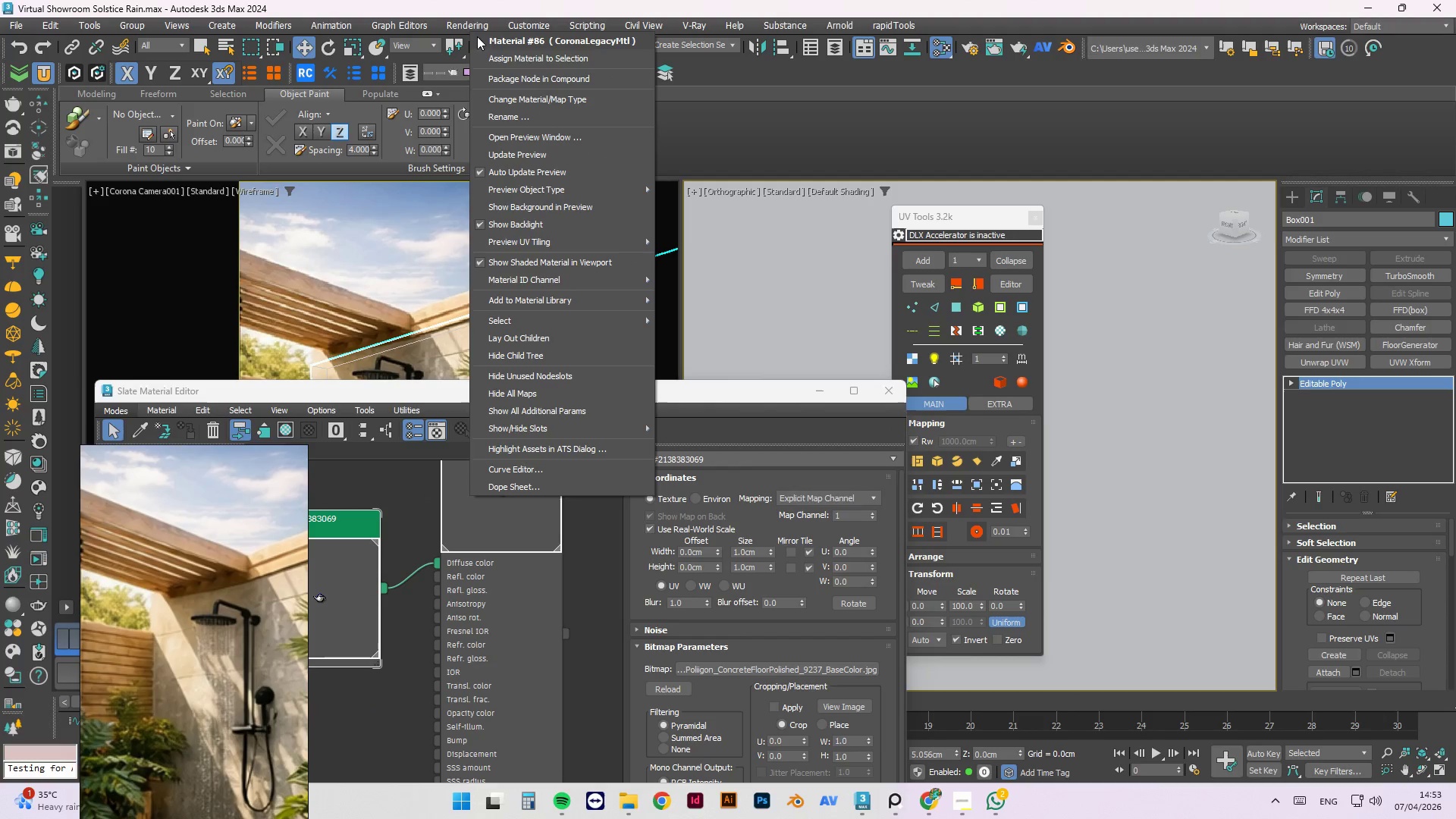 
left_click([501, 55])
 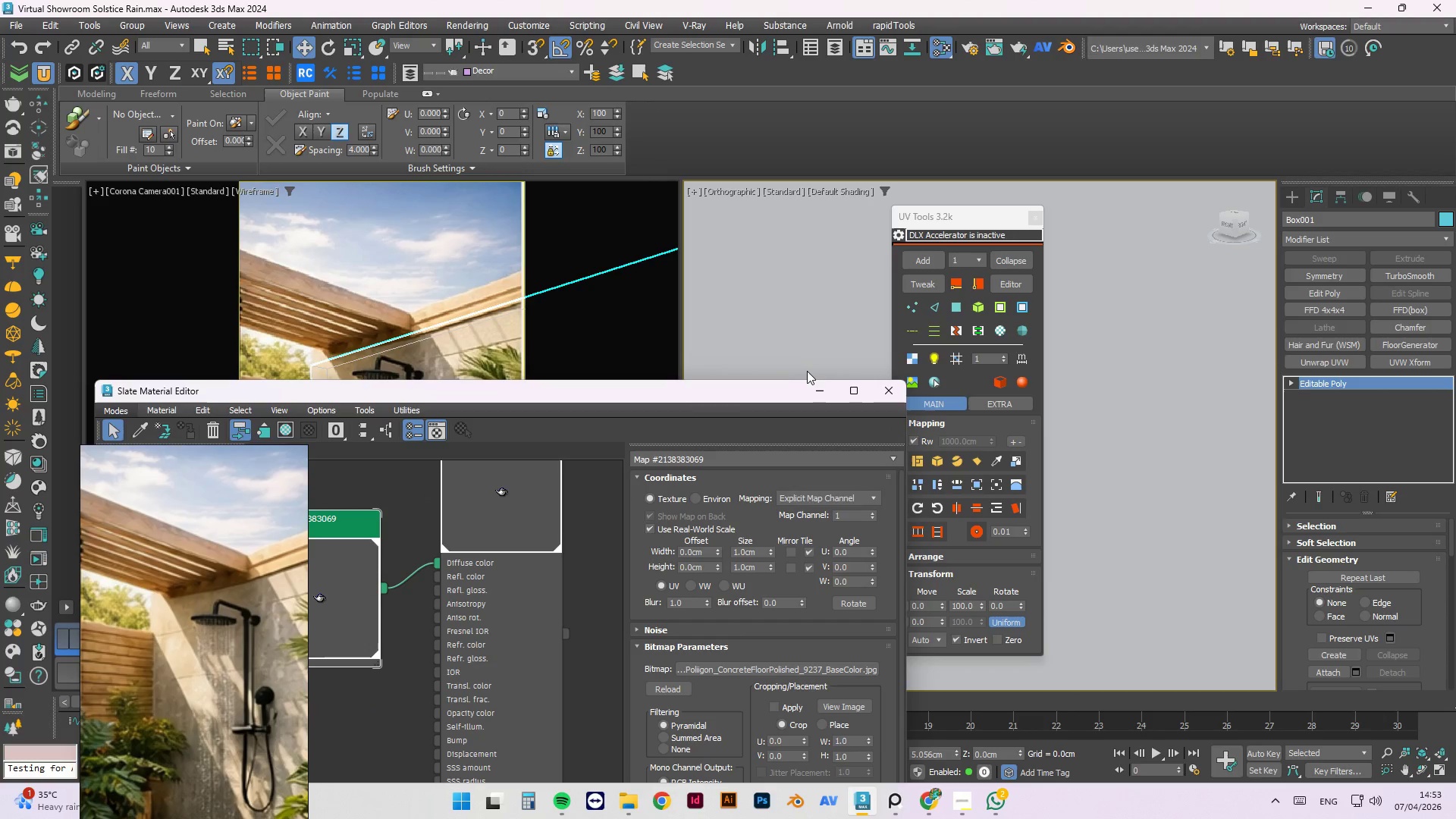 
left_click([822, 384])
 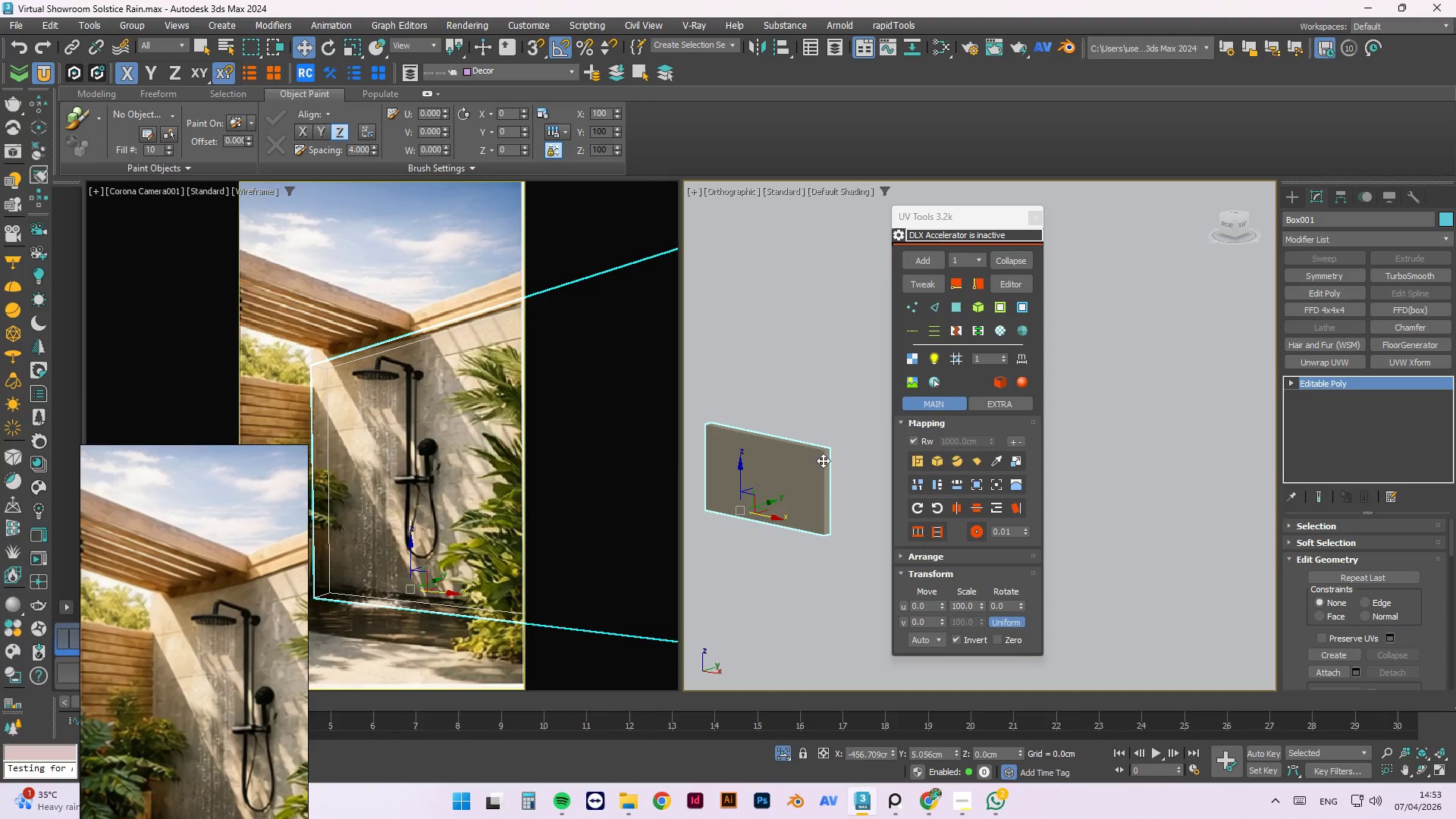 
scroll: coordinate [836, 450], scroll_direction: up, amount: 8.0
 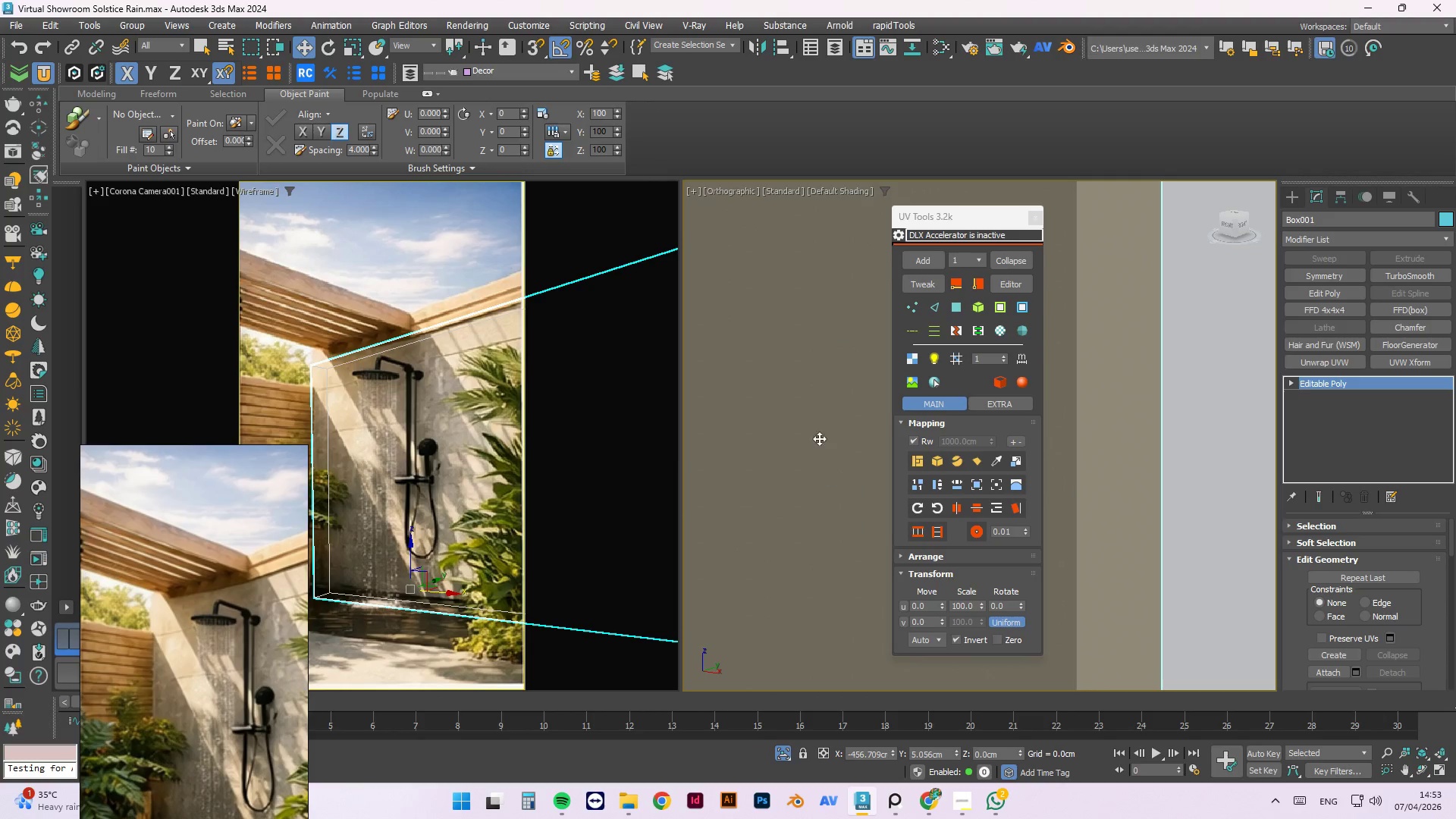 
scroll: coordinate [867, 472], scroll_direction: down, amount: 3.0
 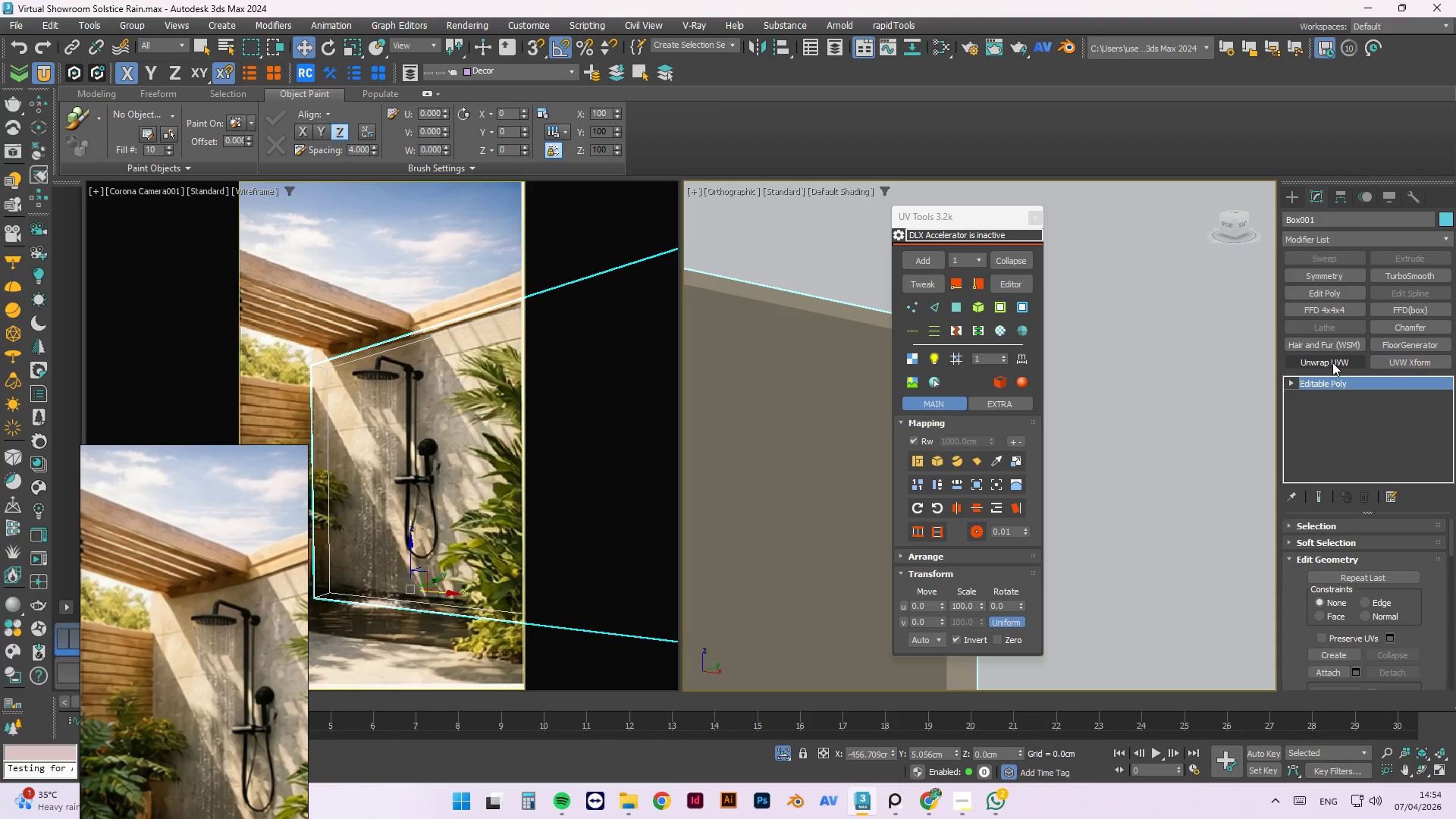 
left_click([1332, 362])
 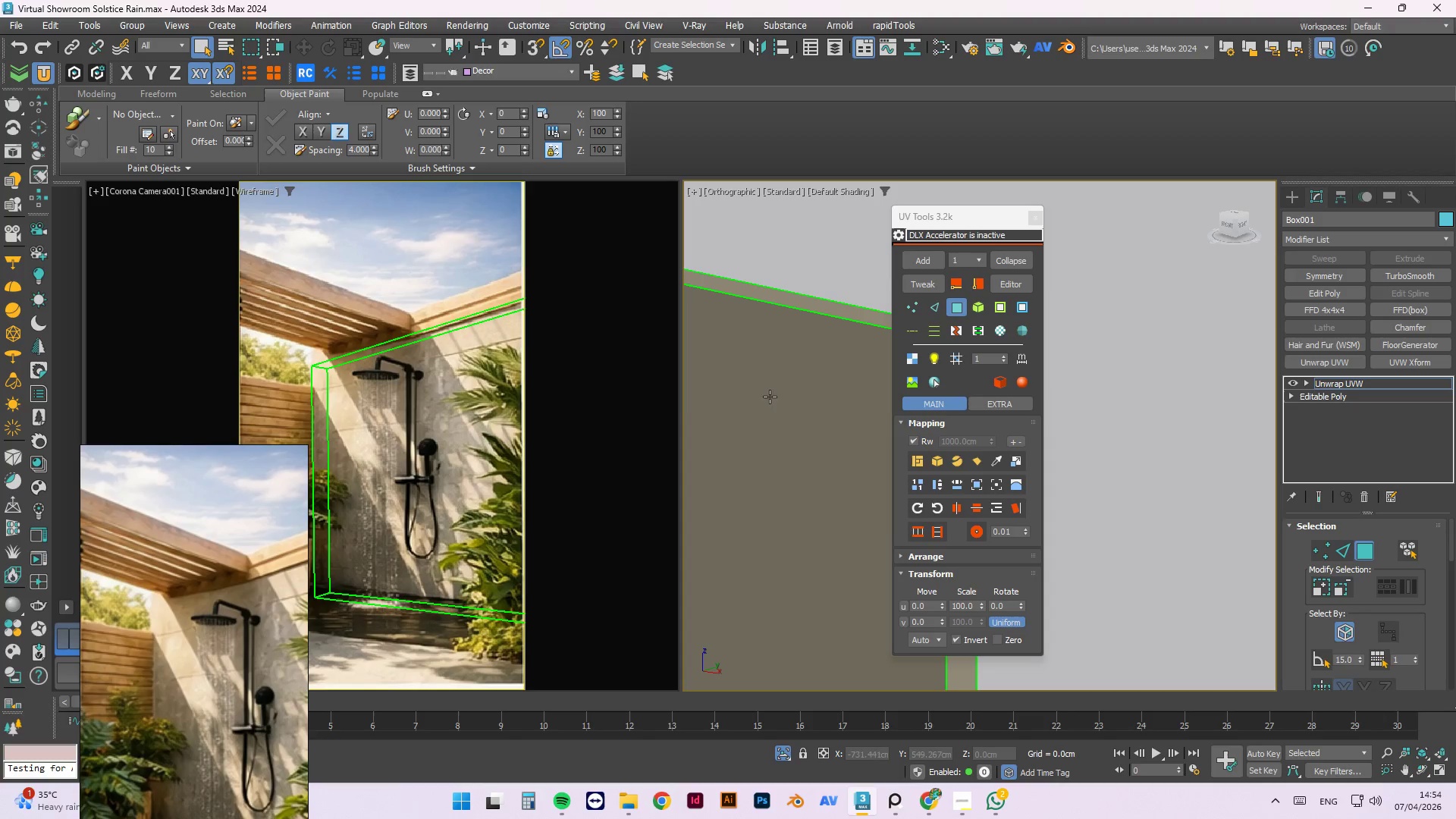 
scroll: coordinate [833, 378], scroll_direction: down, amount: 7.0
 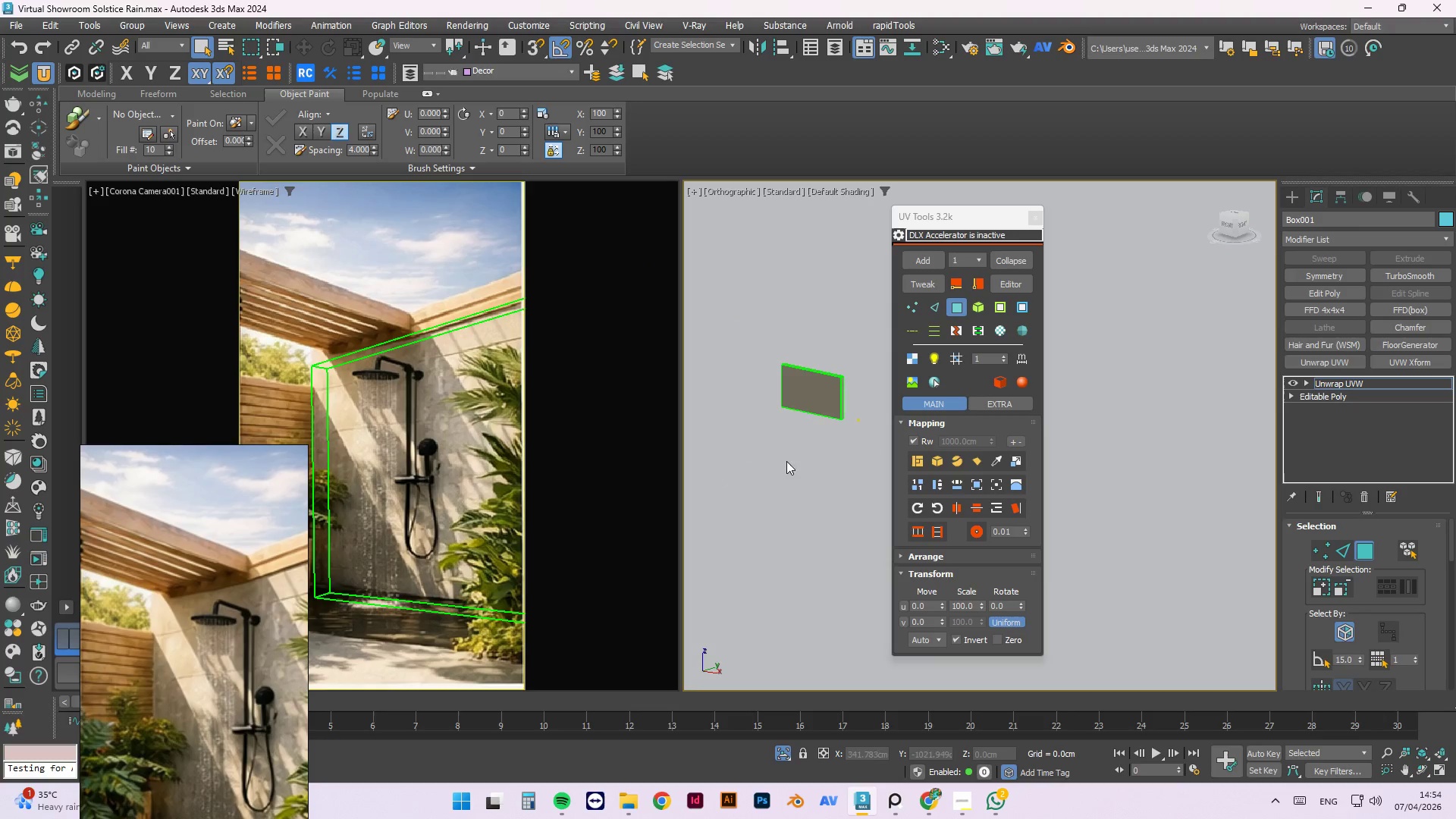 
left_click([1295, 193])
 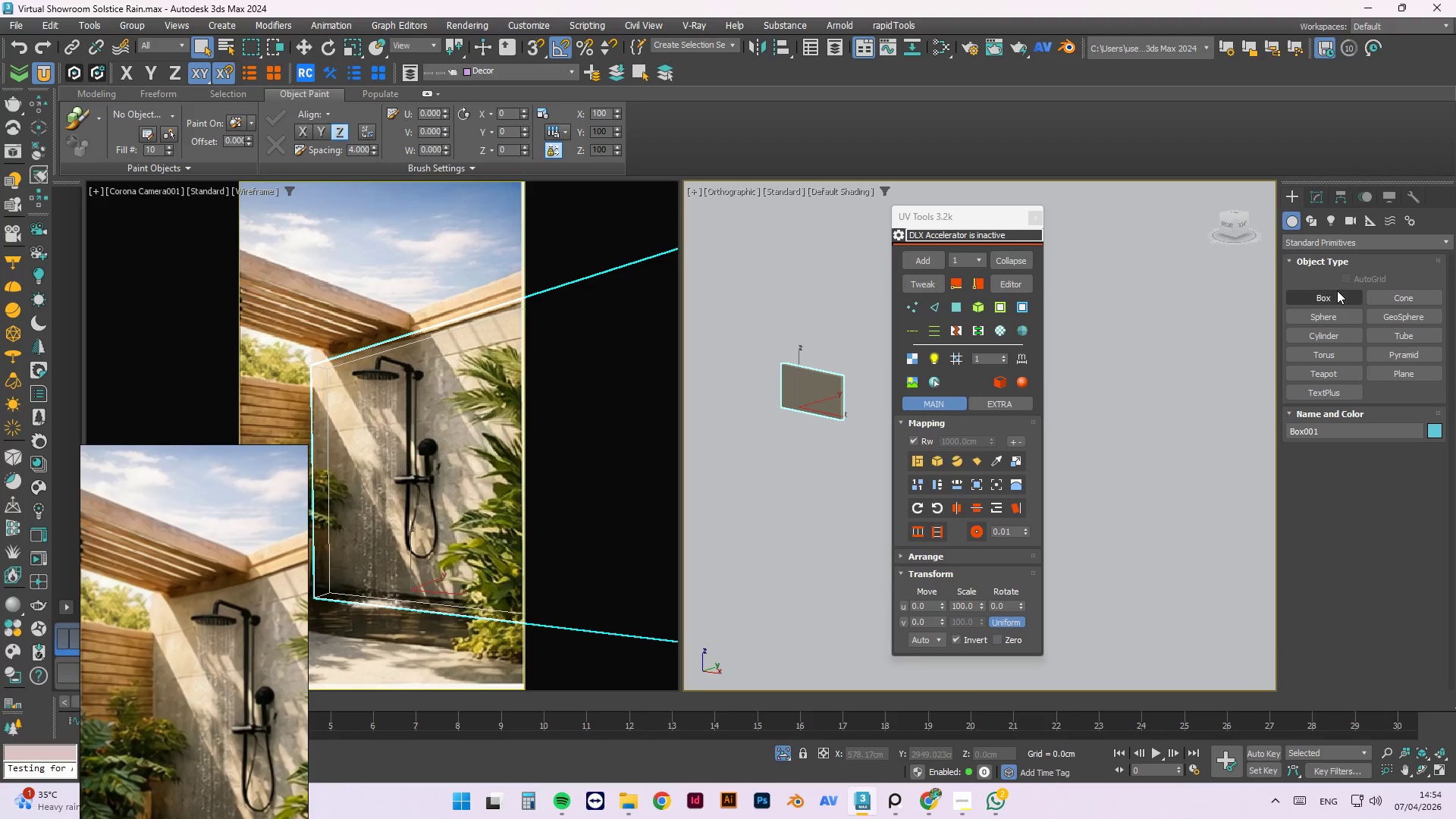 
left_click([1337, 290])
 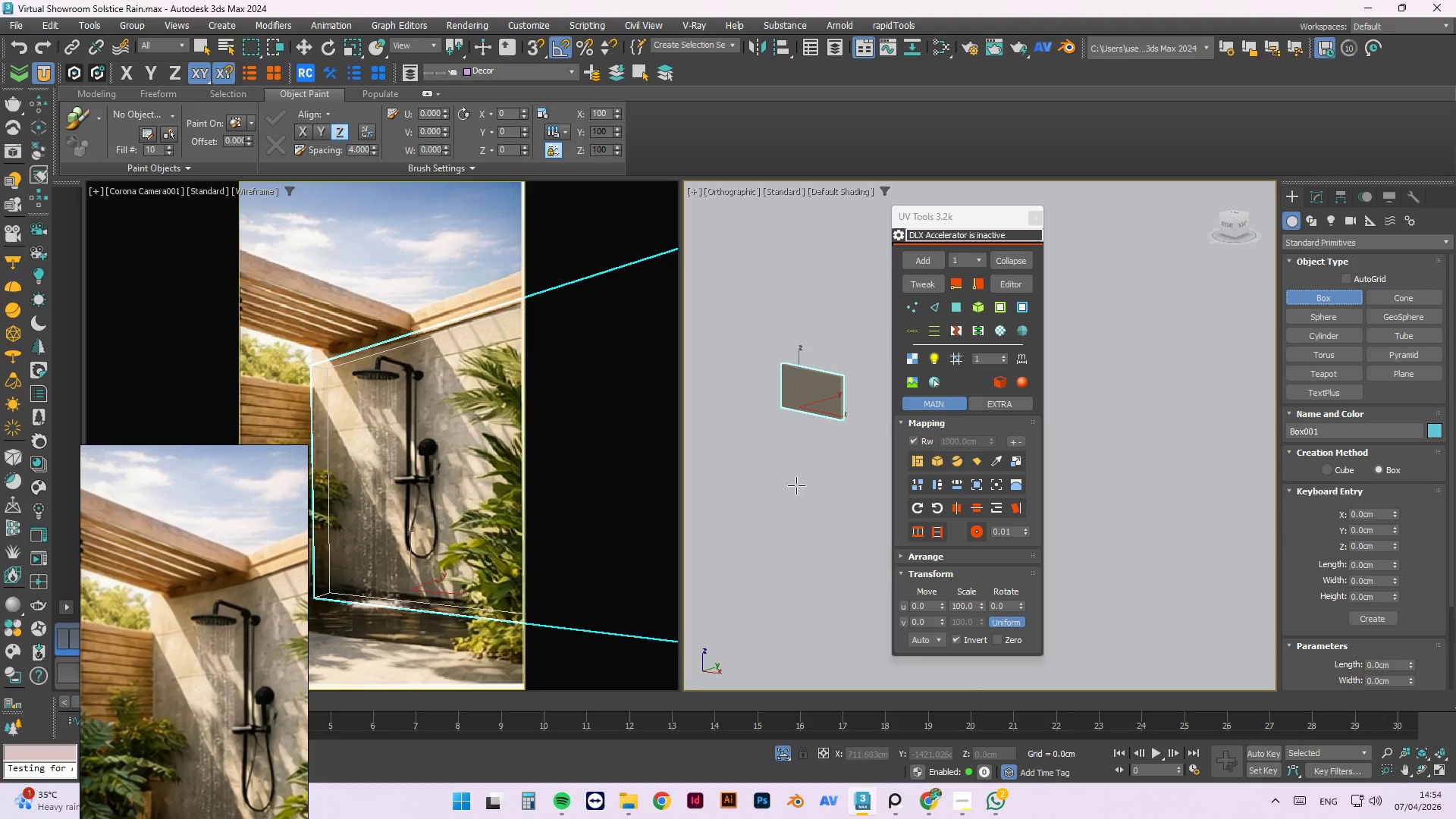 
left_click_drag(start_coordinate=[811, 482], to_coordinate=[816, 507])
 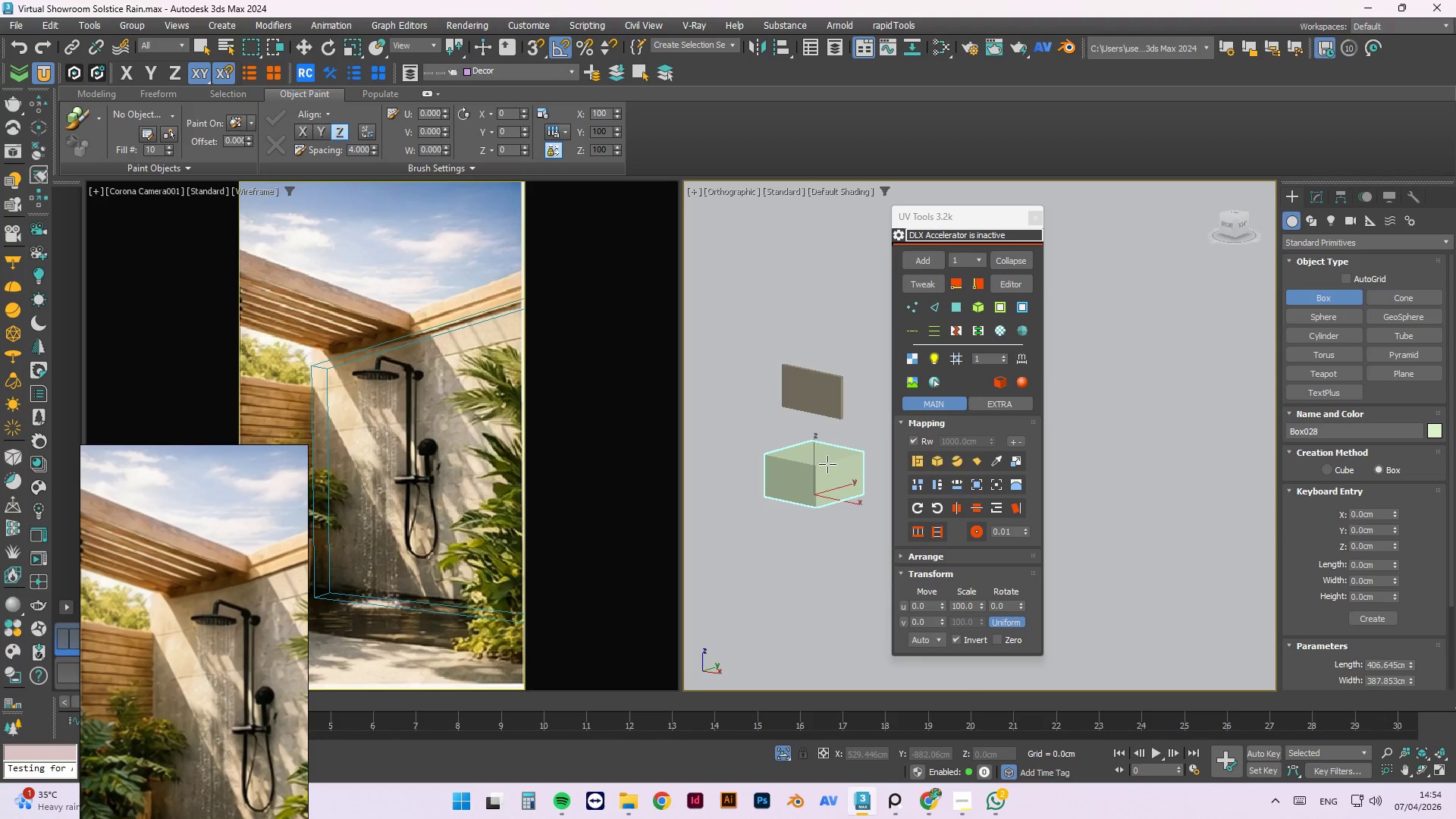 
left_click([827, 464])
 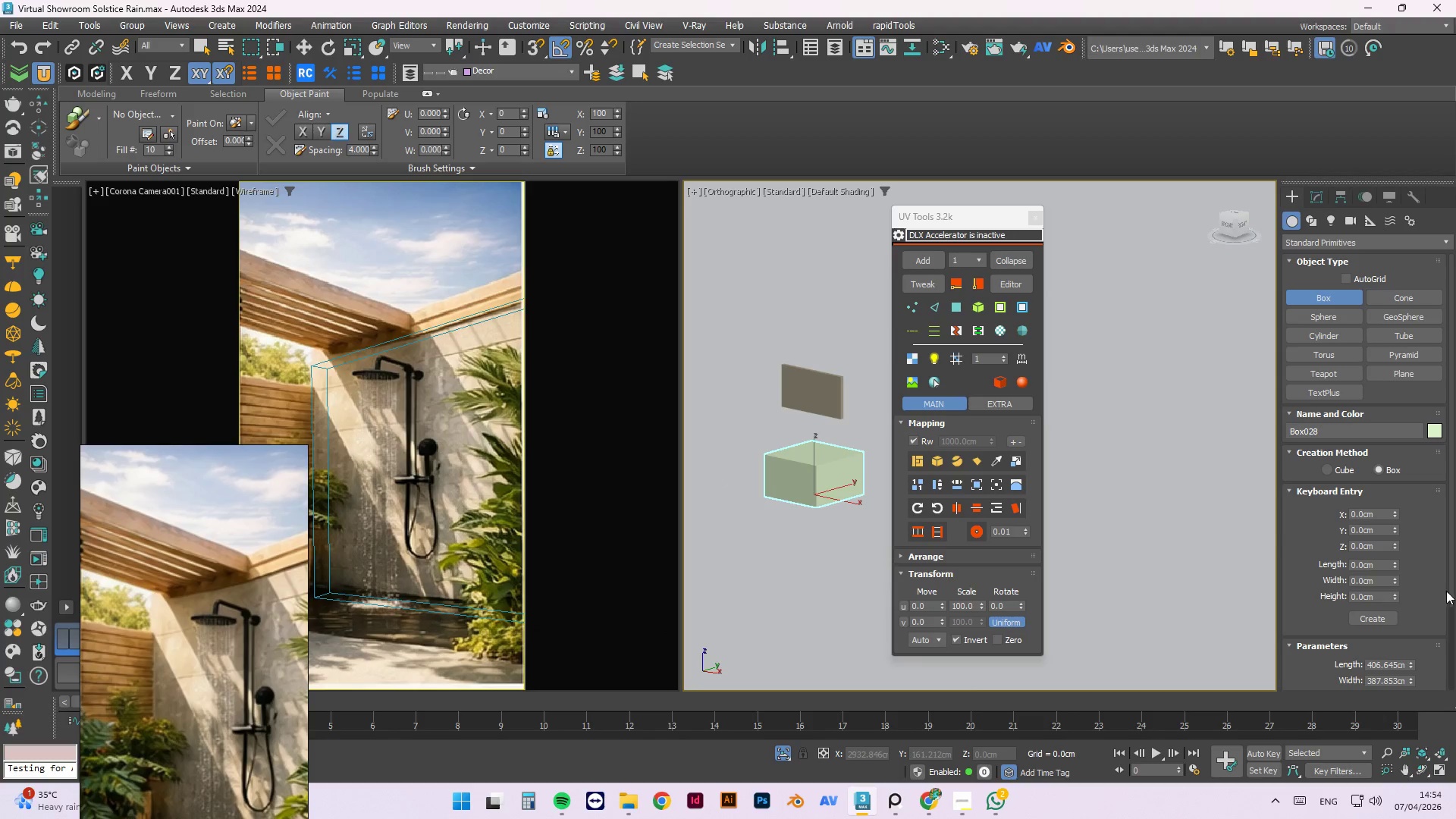 
left_click_drag(start_coordinate=[1452, 582], to_coordinate=[1455, 704])
 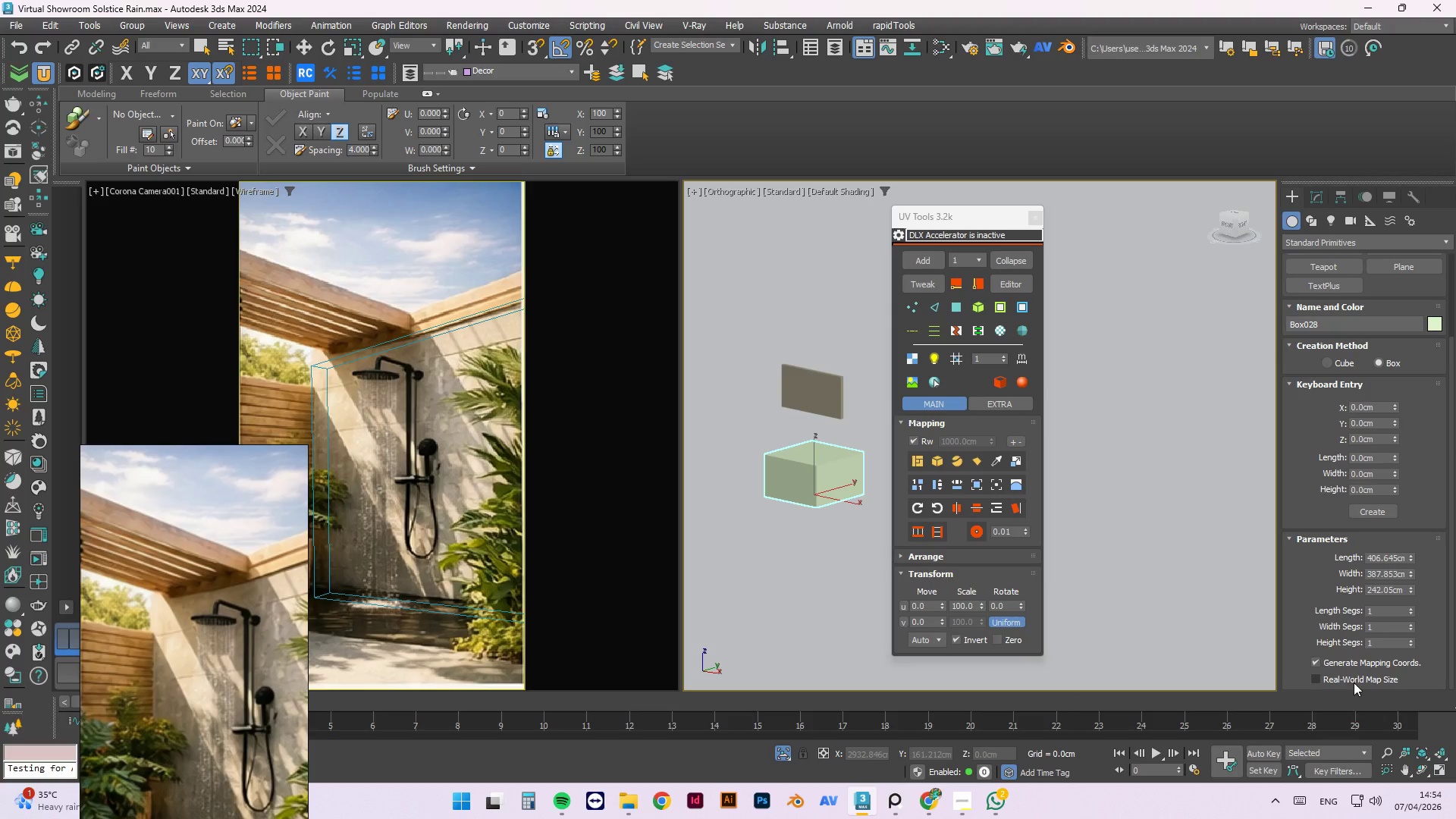 
left_click([1354, 682])
 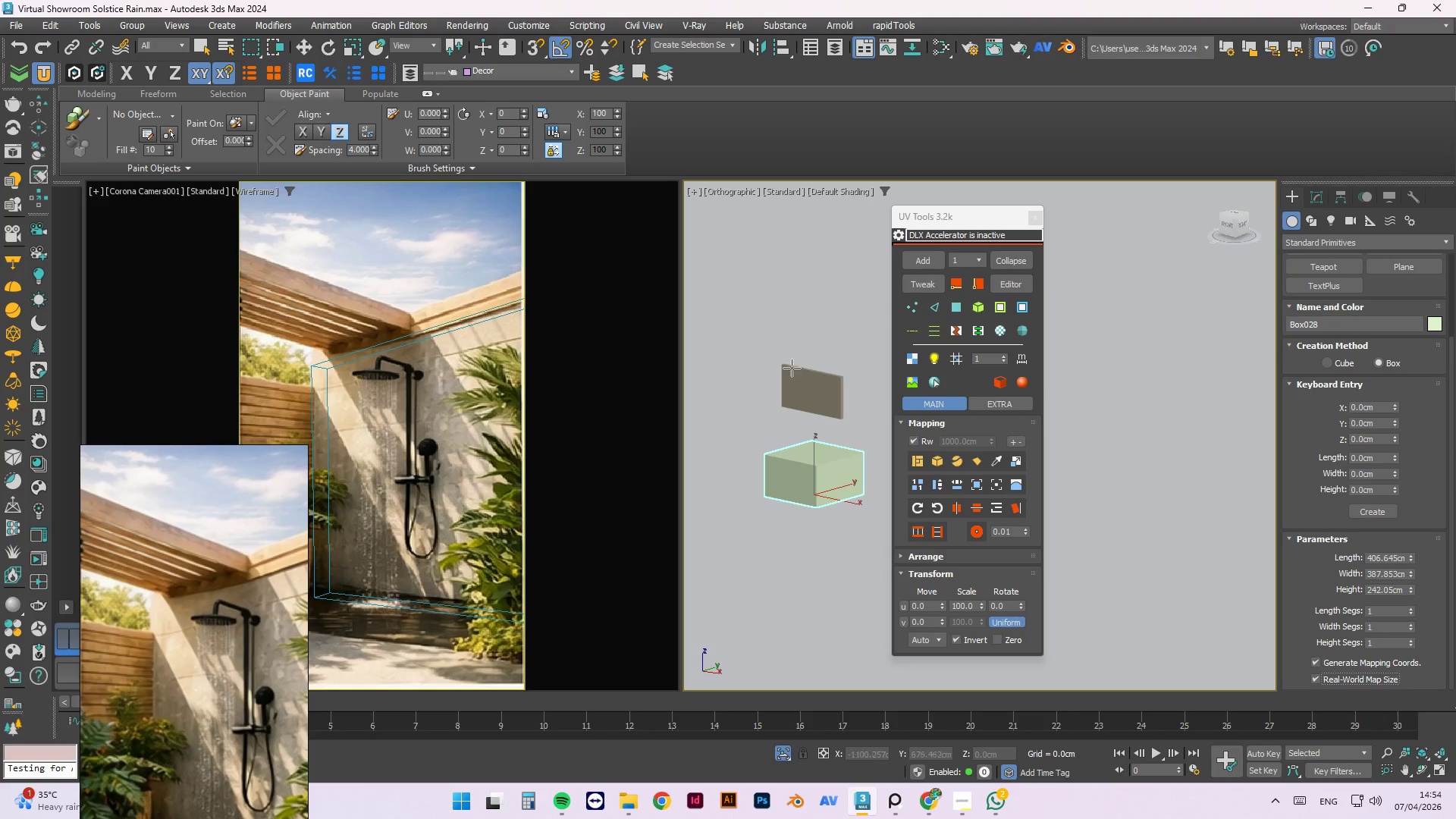 
left_click([799, 372])
 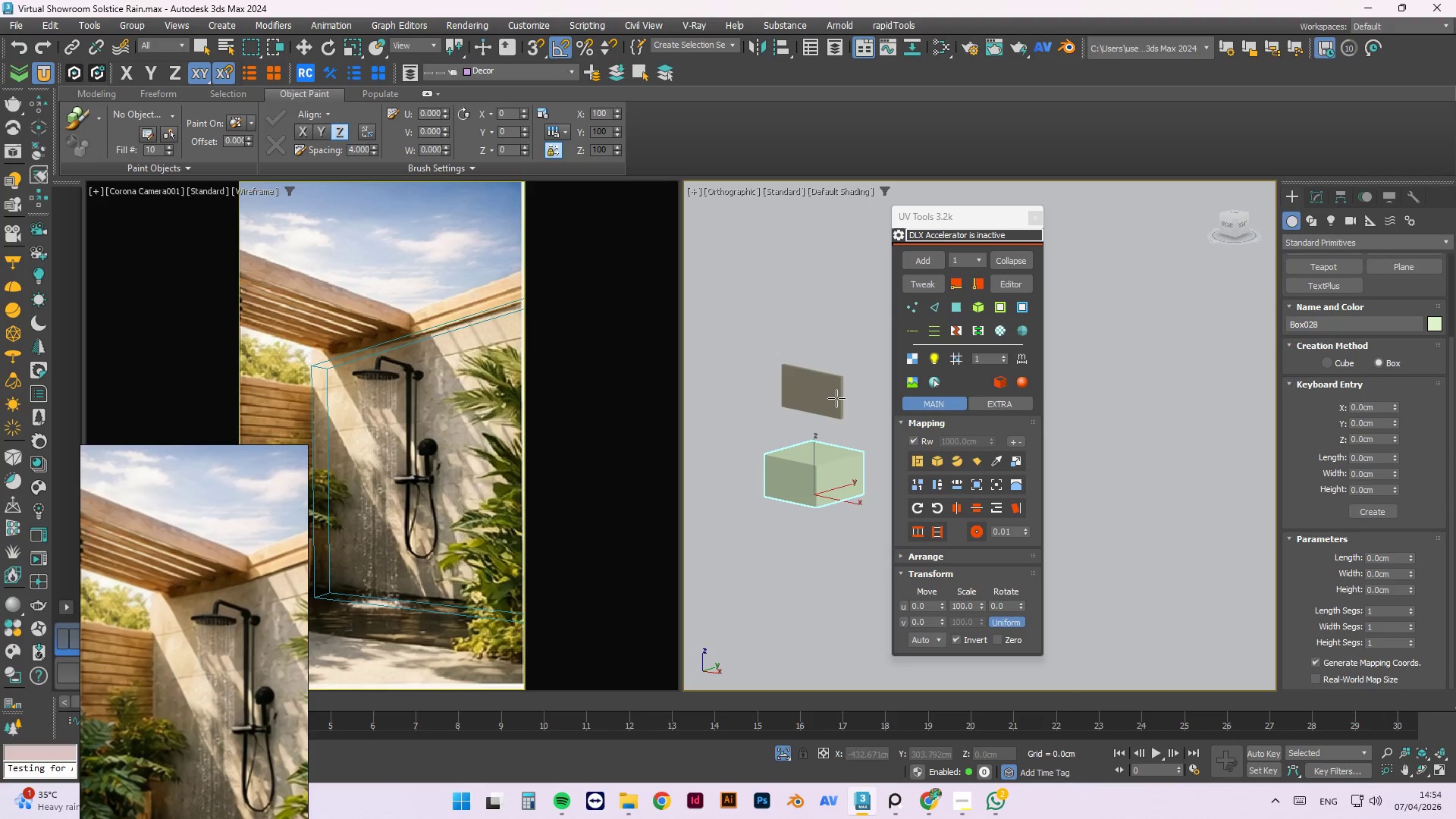 
left_click([845, 294])
 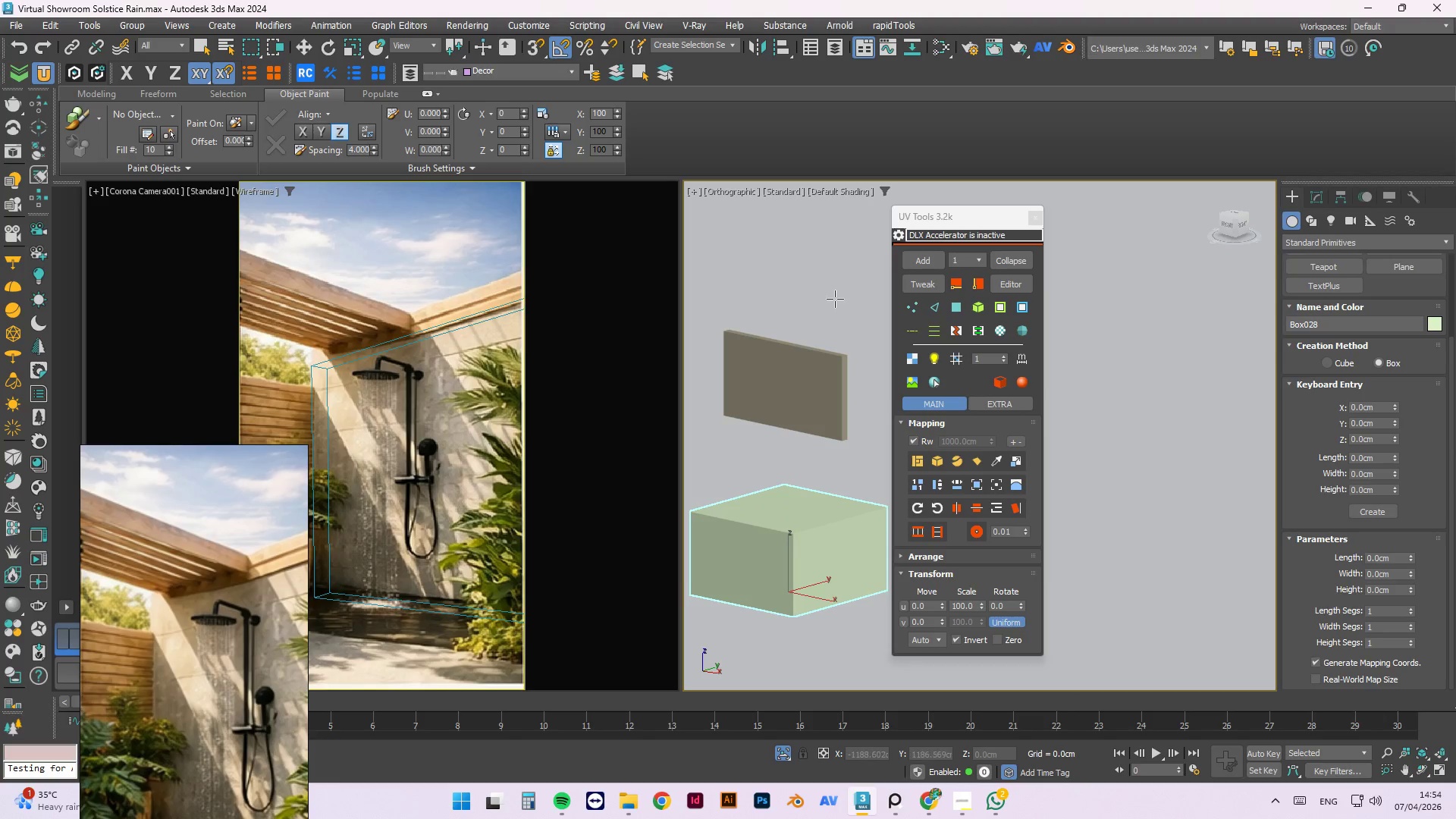 
scroll: coordinate [839, 397], scroll_direction: up, amount: 2.0
 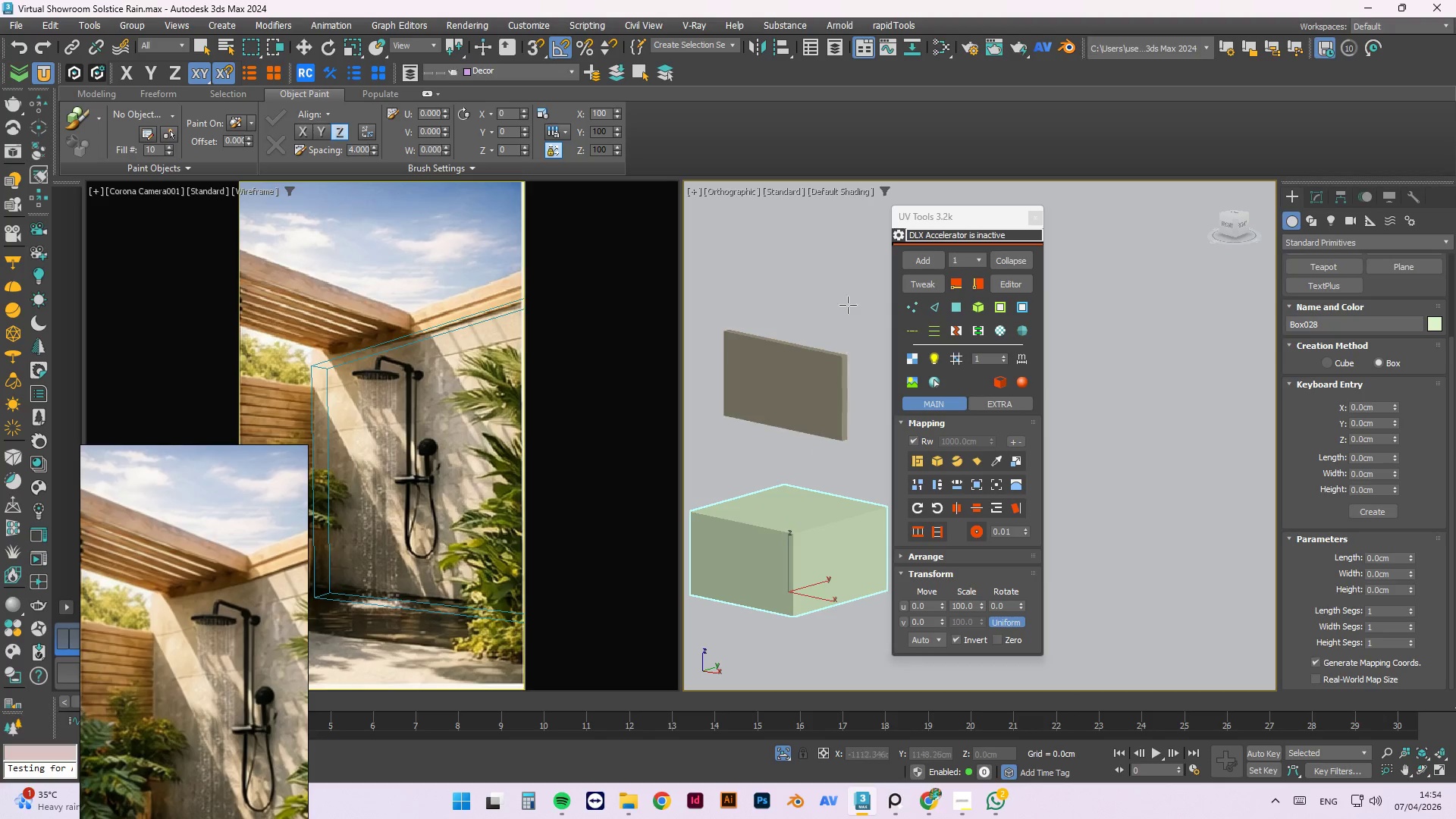 
right_click([832, 304])
 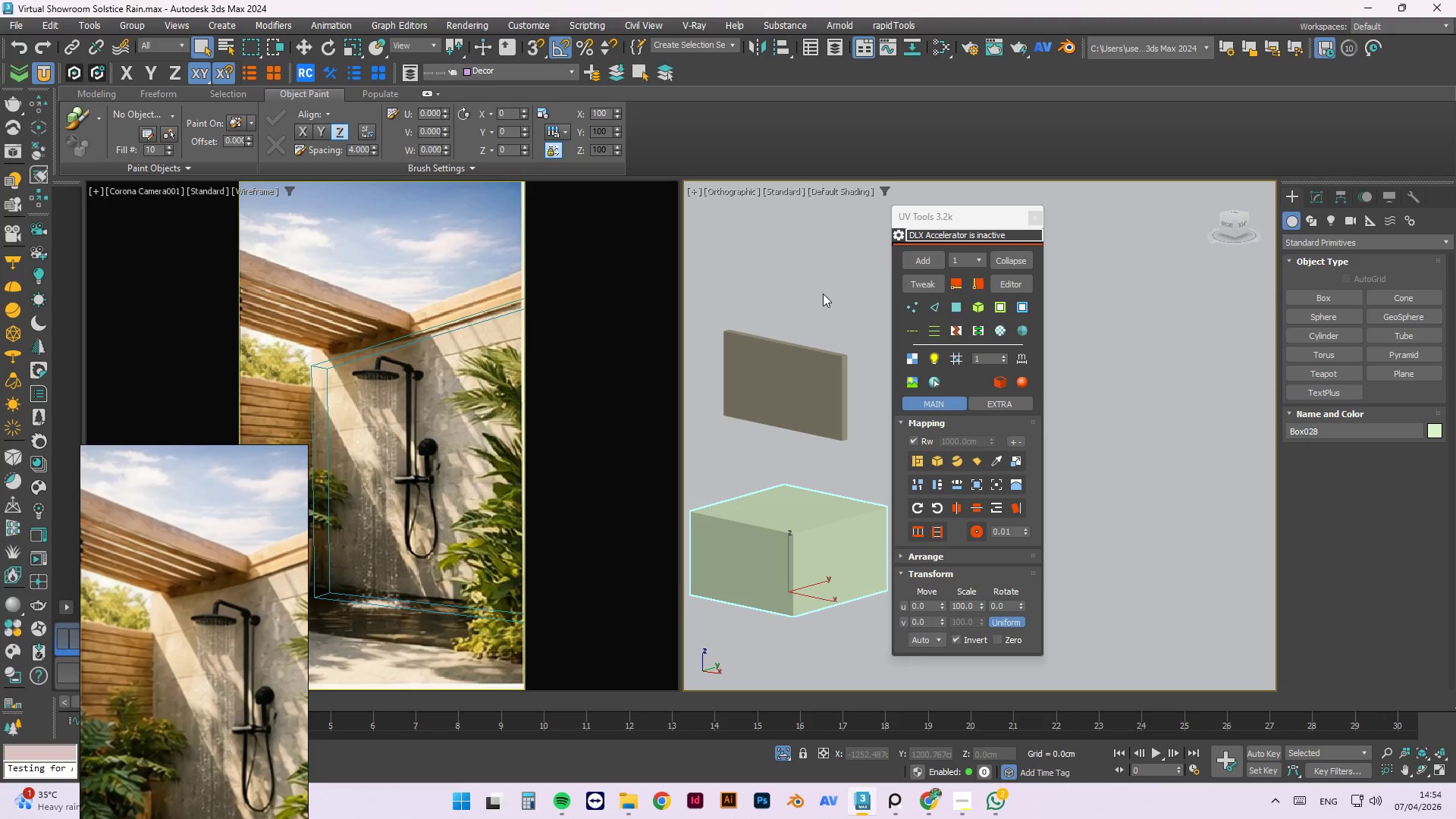 
left_click([823, 293])
 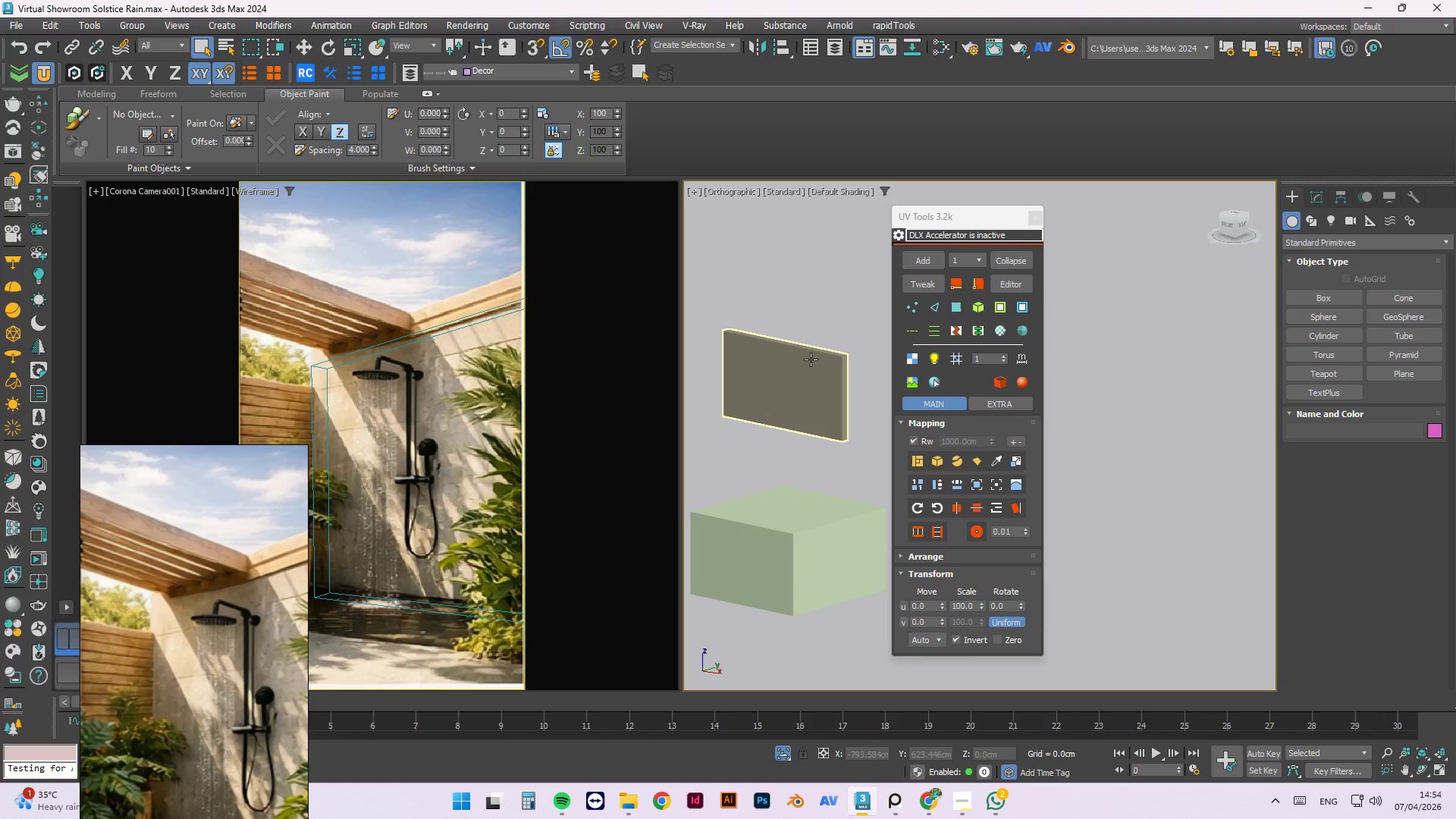 
left_click([808, 371])
 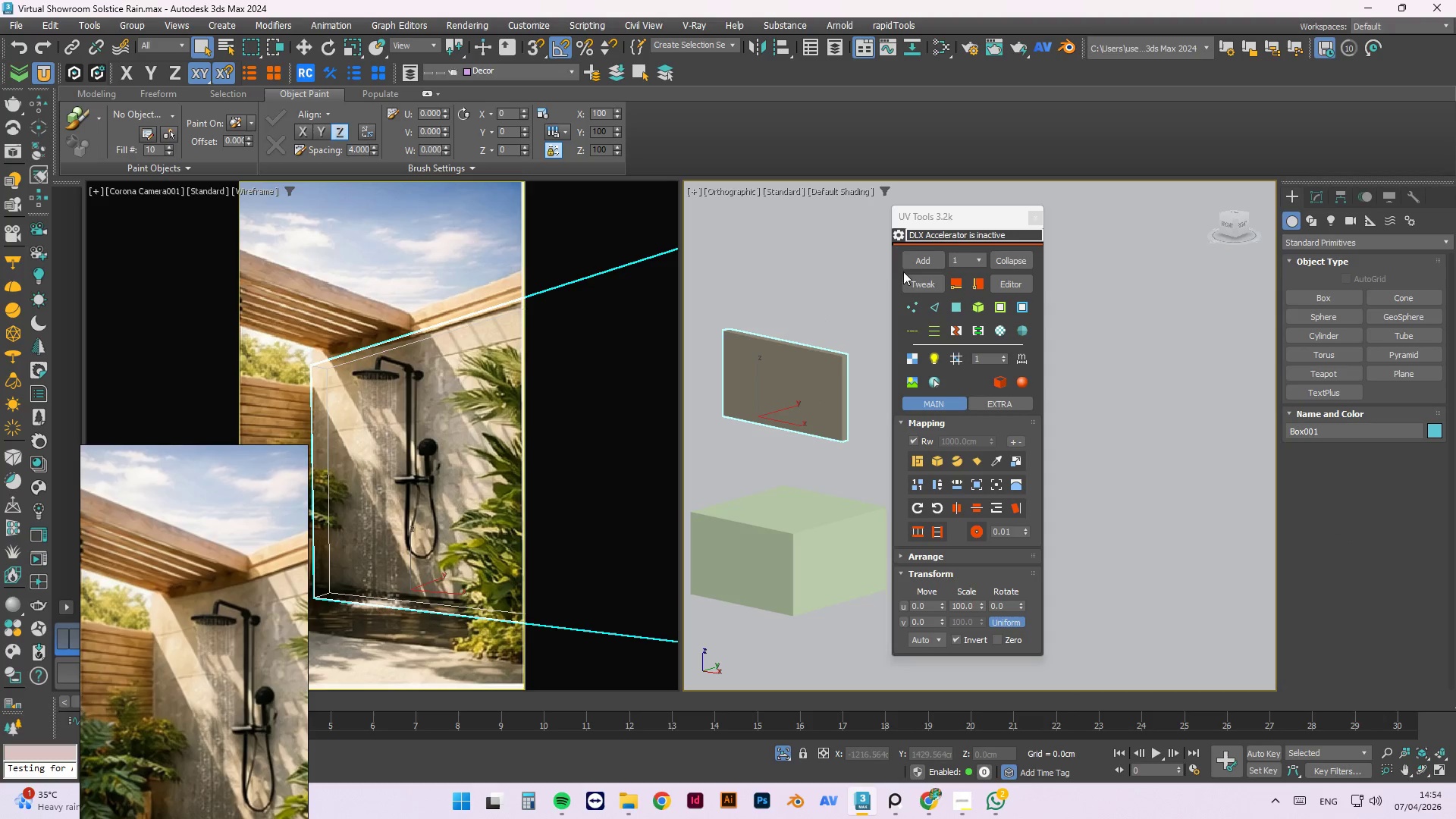 
left_click([916, 286])
 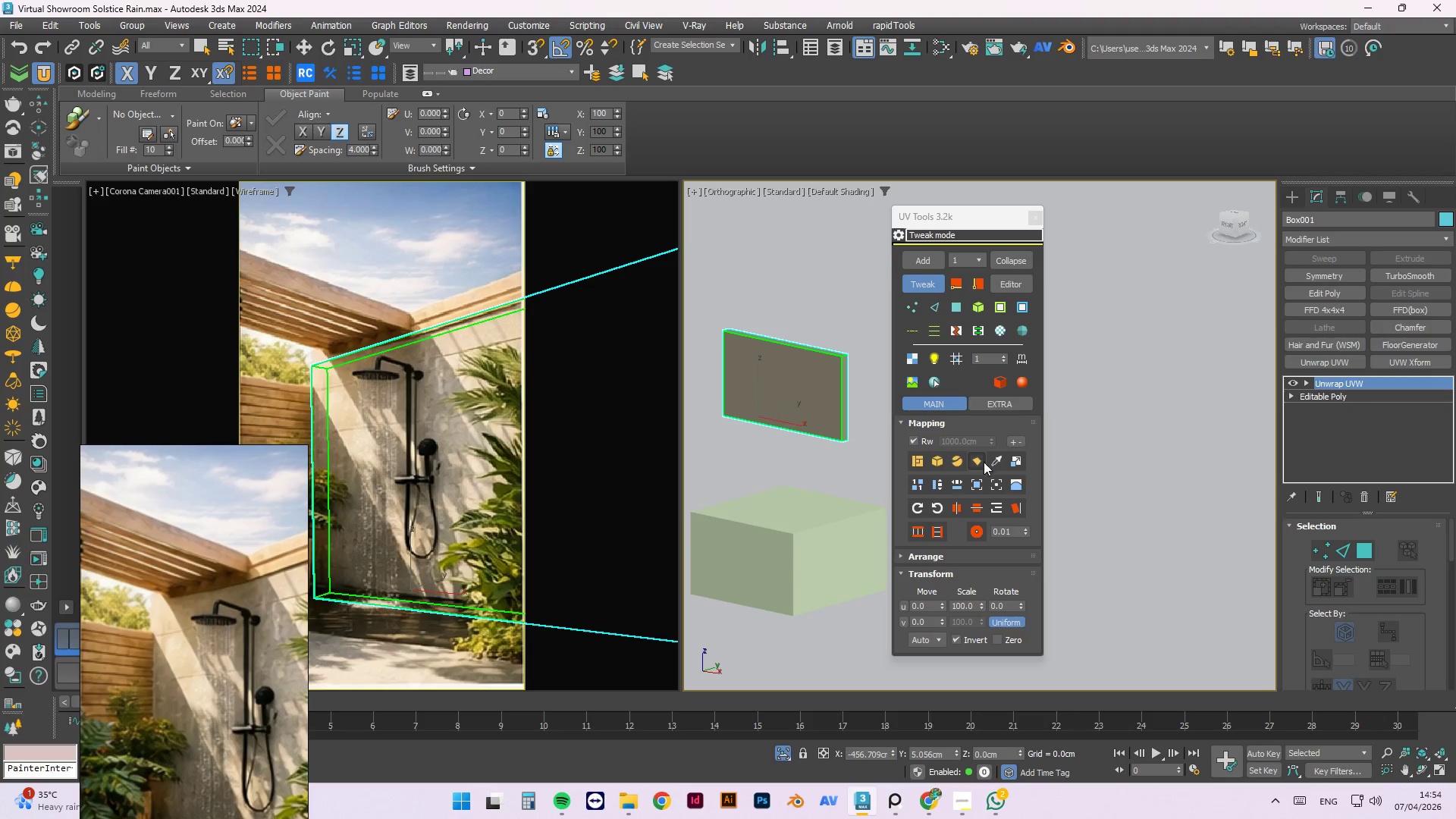 
left_click([780, 532])
 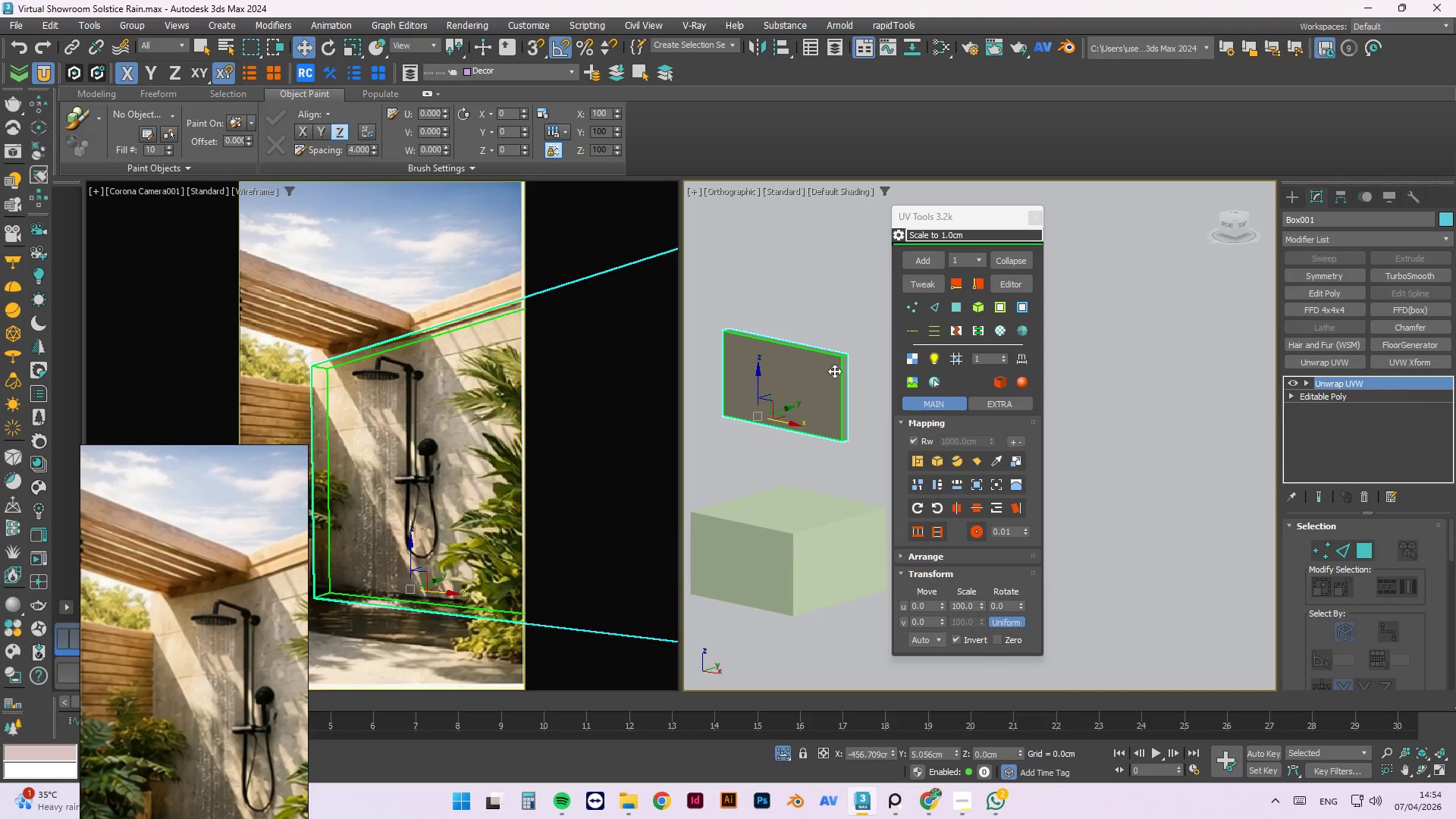 
scroll: coordinate [805, 493], scroll_direction: up, amount: 11.0
 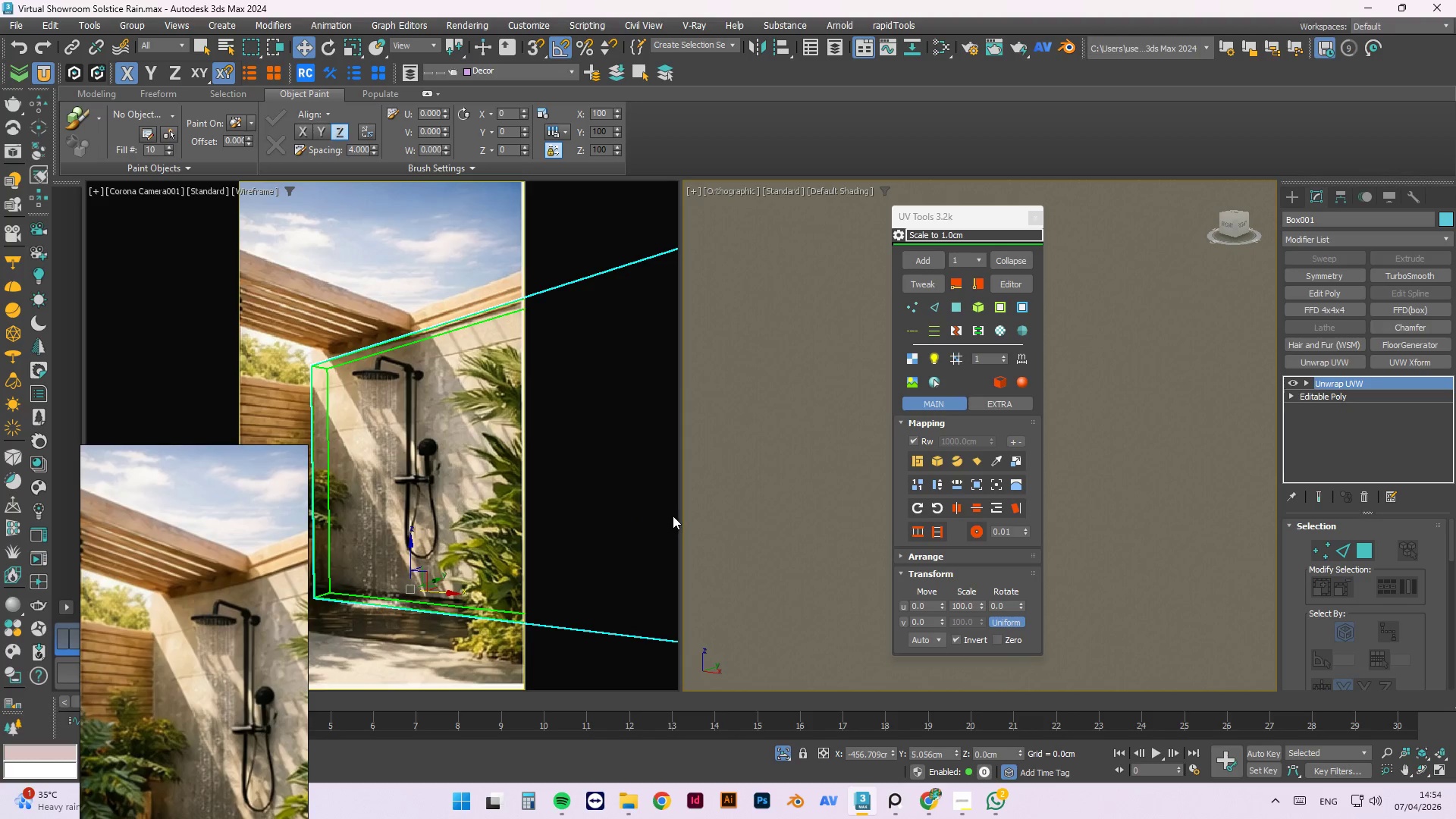 
key(M)
 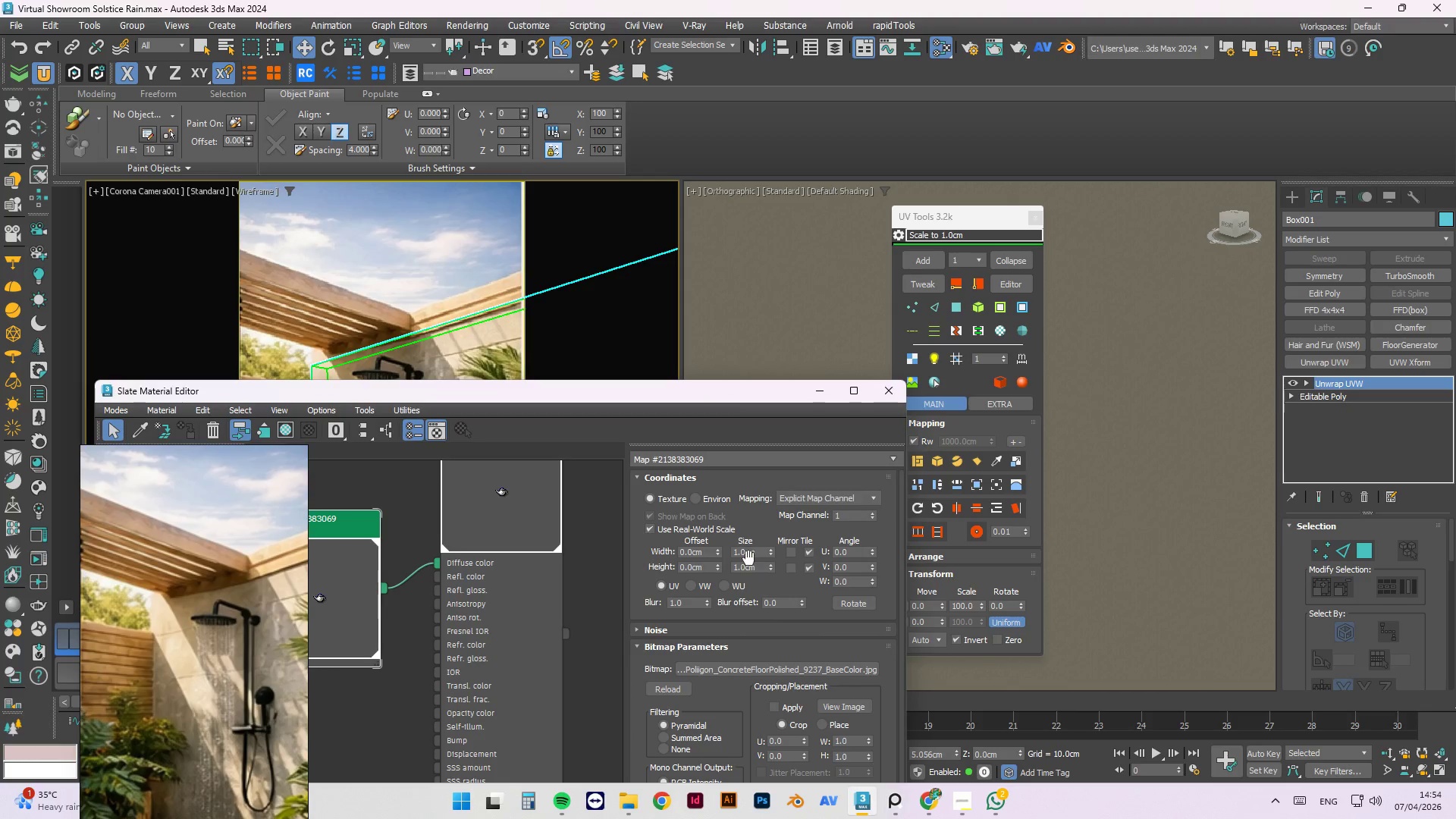 
left_click_drag(start_coordinate=[757, 553], to_coordinate=[678, 552])
 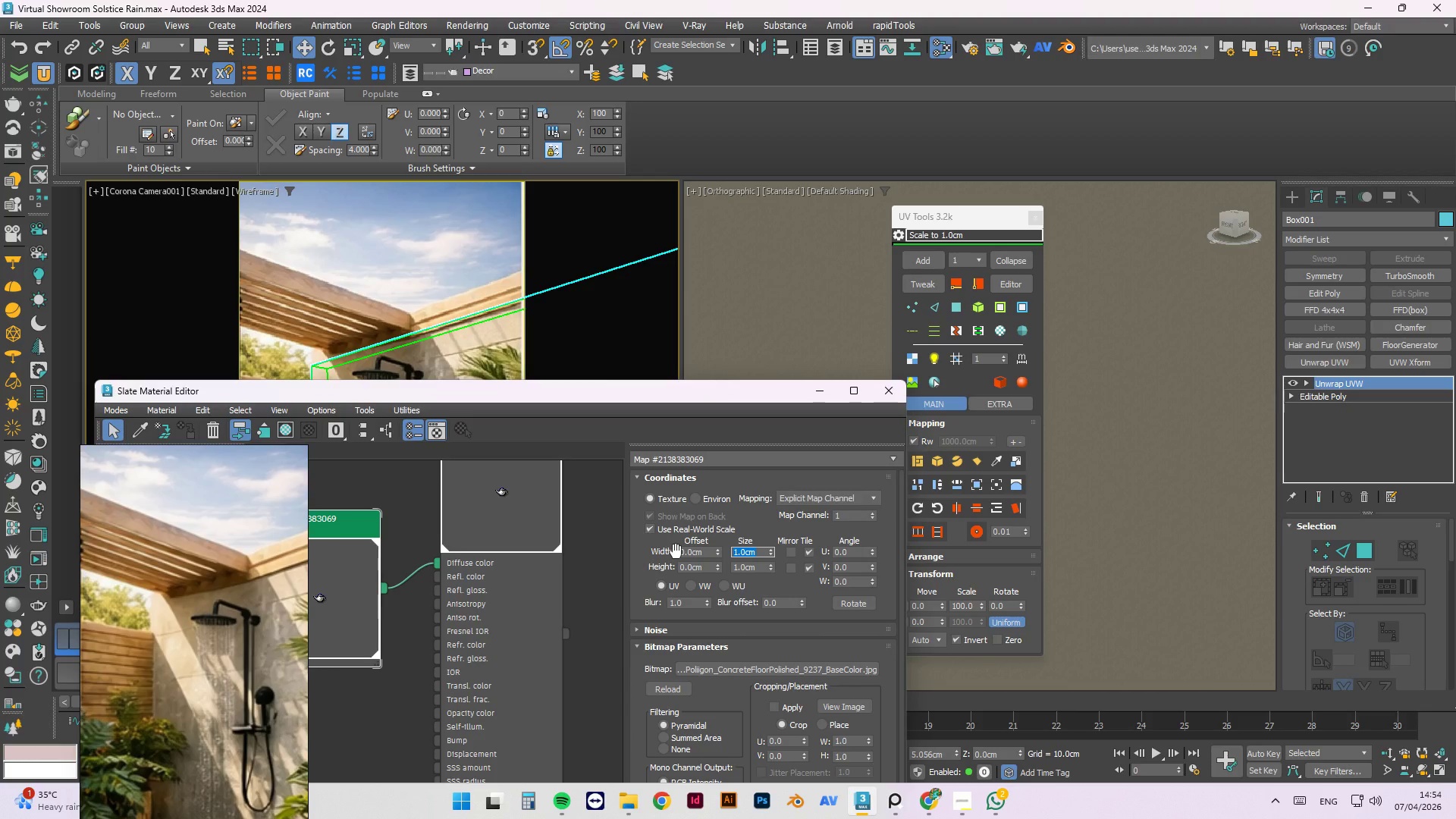 
key(Numpad1)
 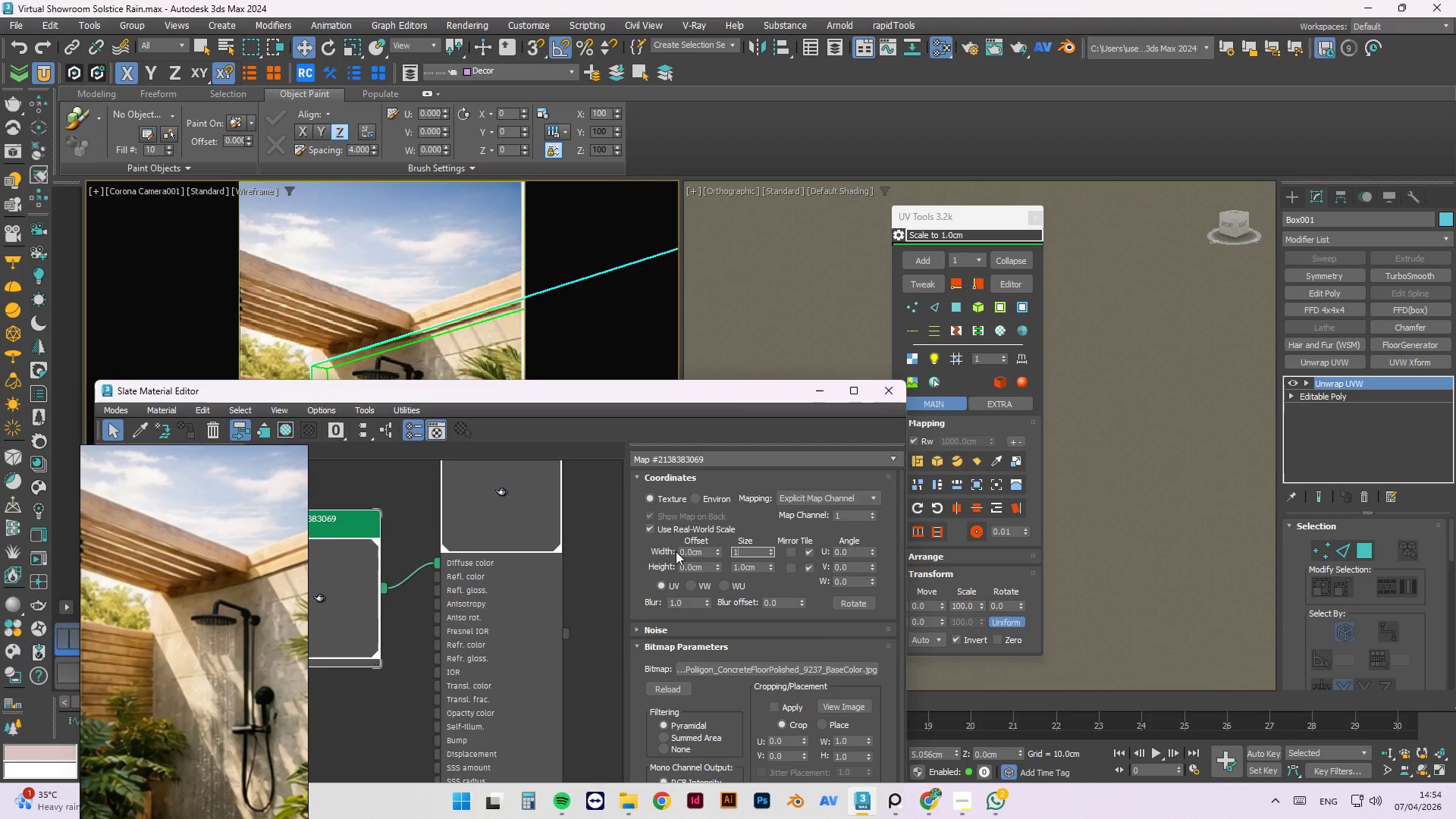 
key(Numpad5)
 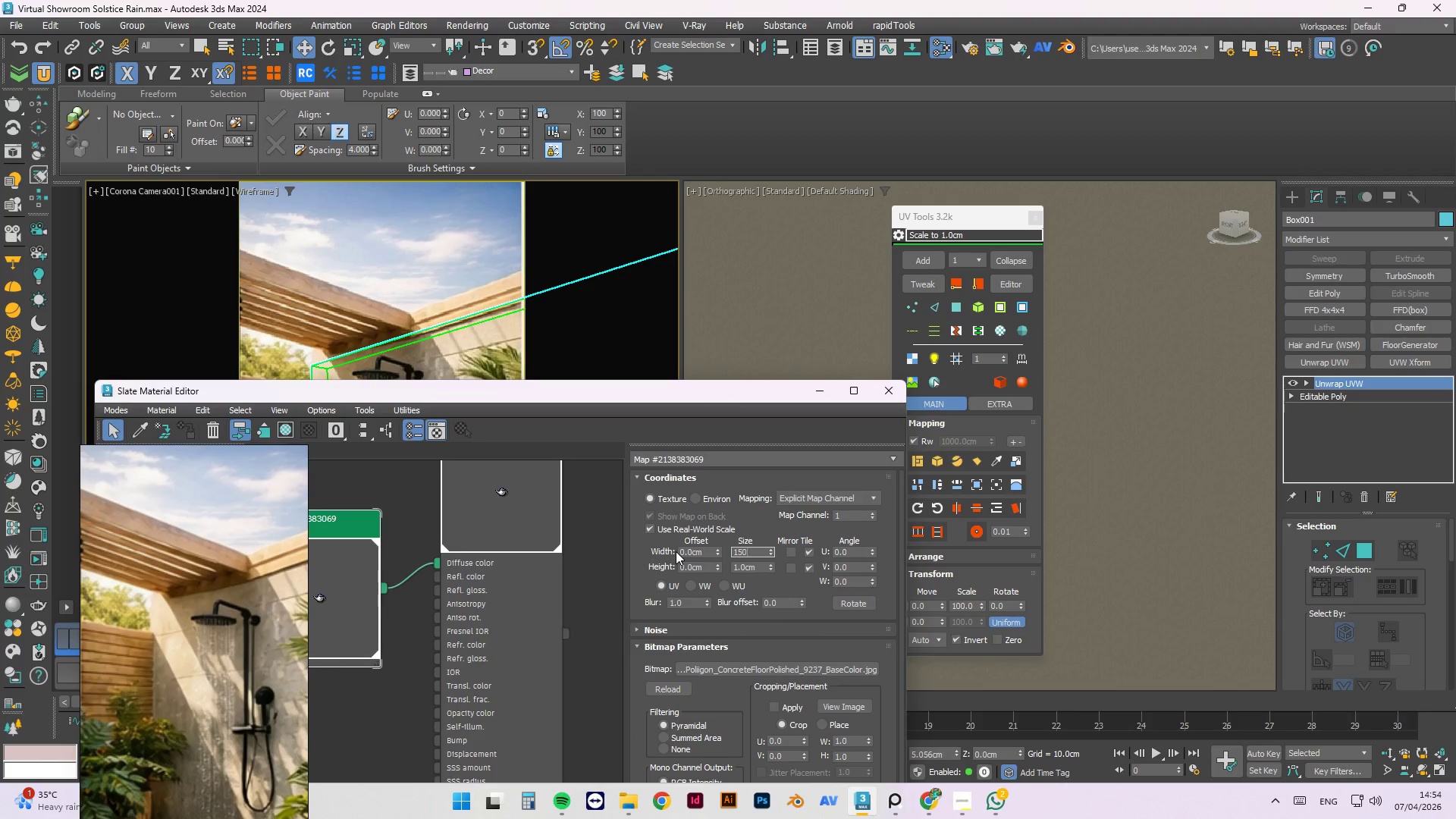 
key(Numpad0)
 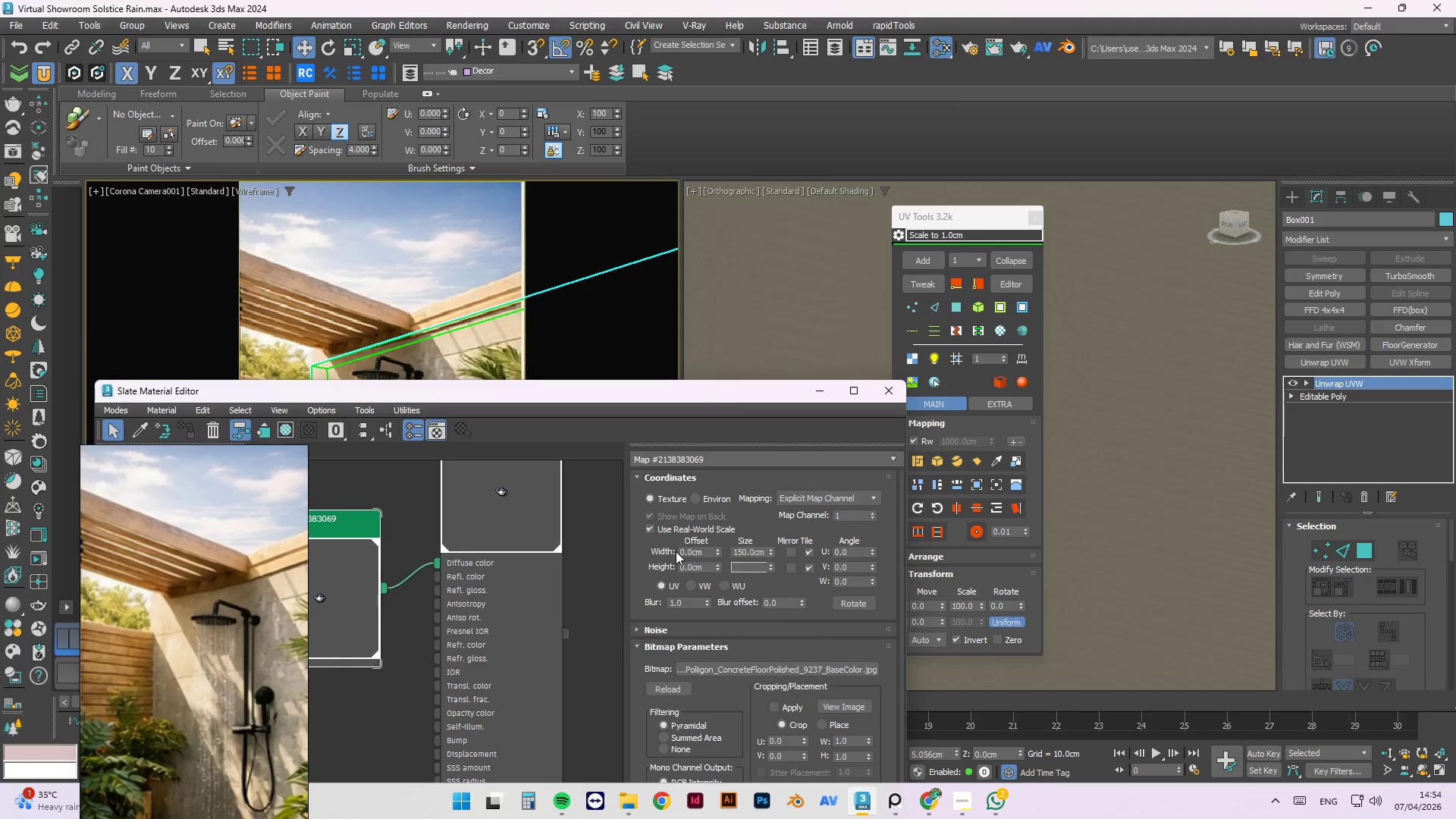 
key(Tab)
 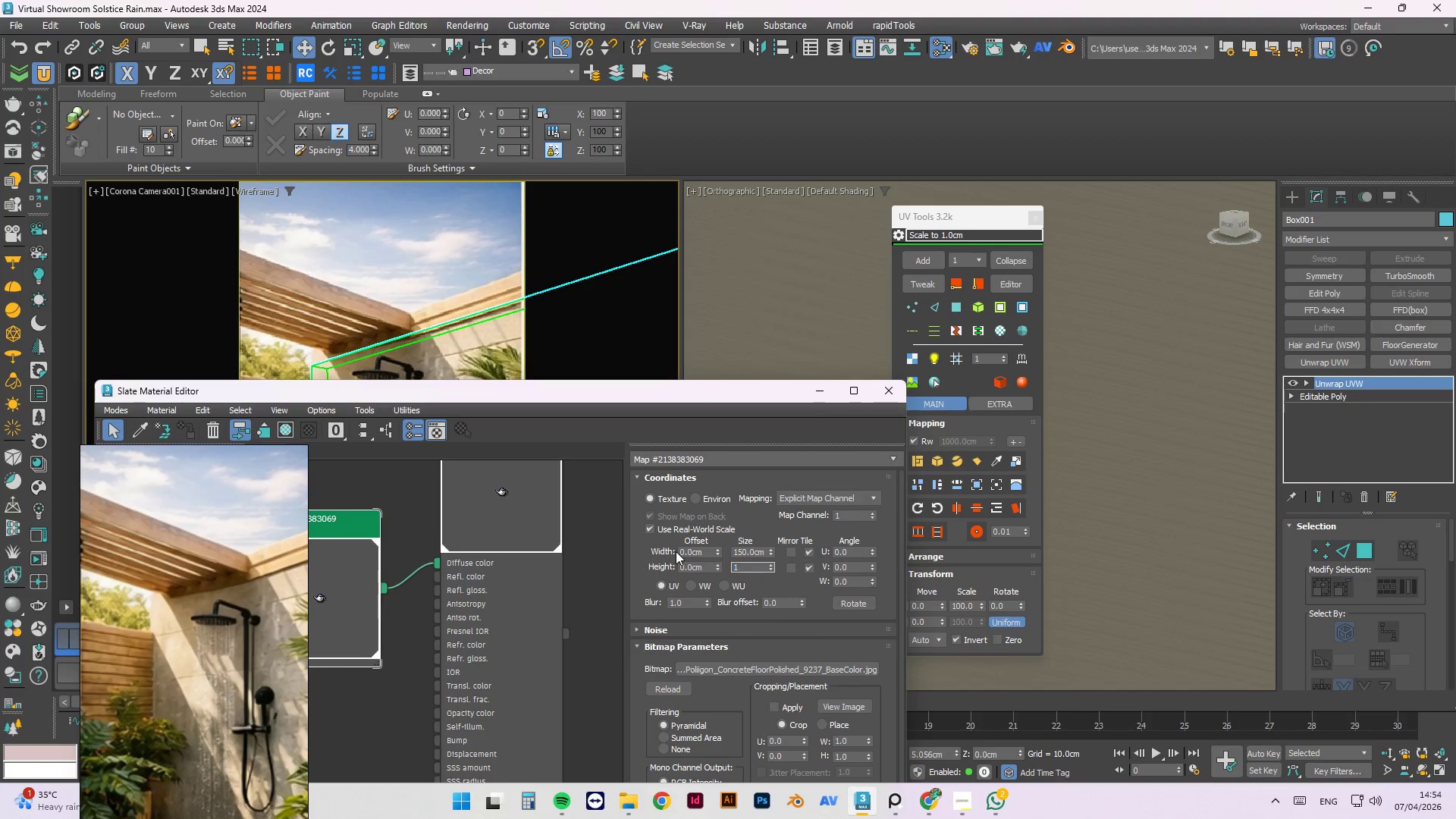 
key(Numpad1)
 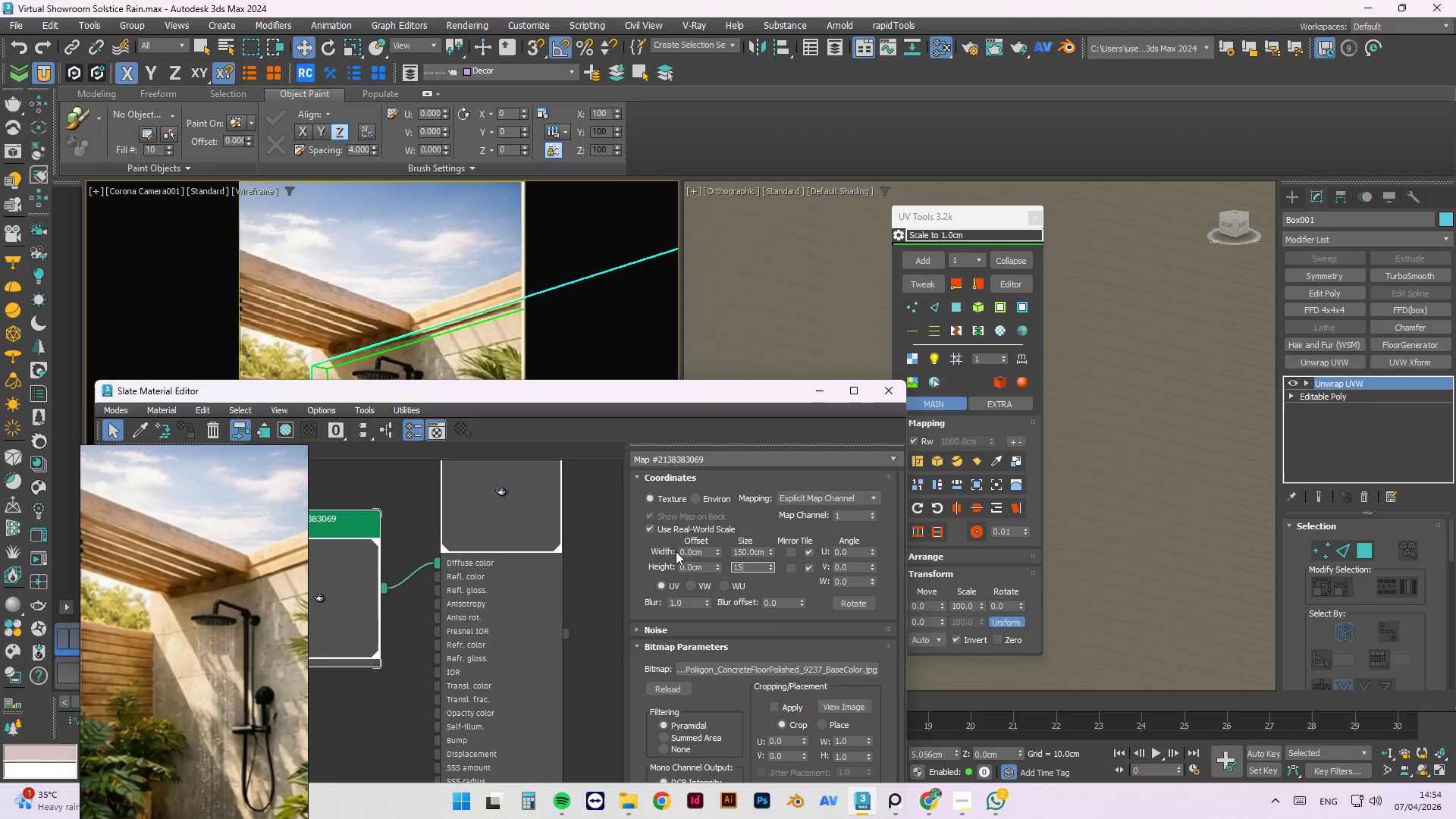 
key(Numpad5)
 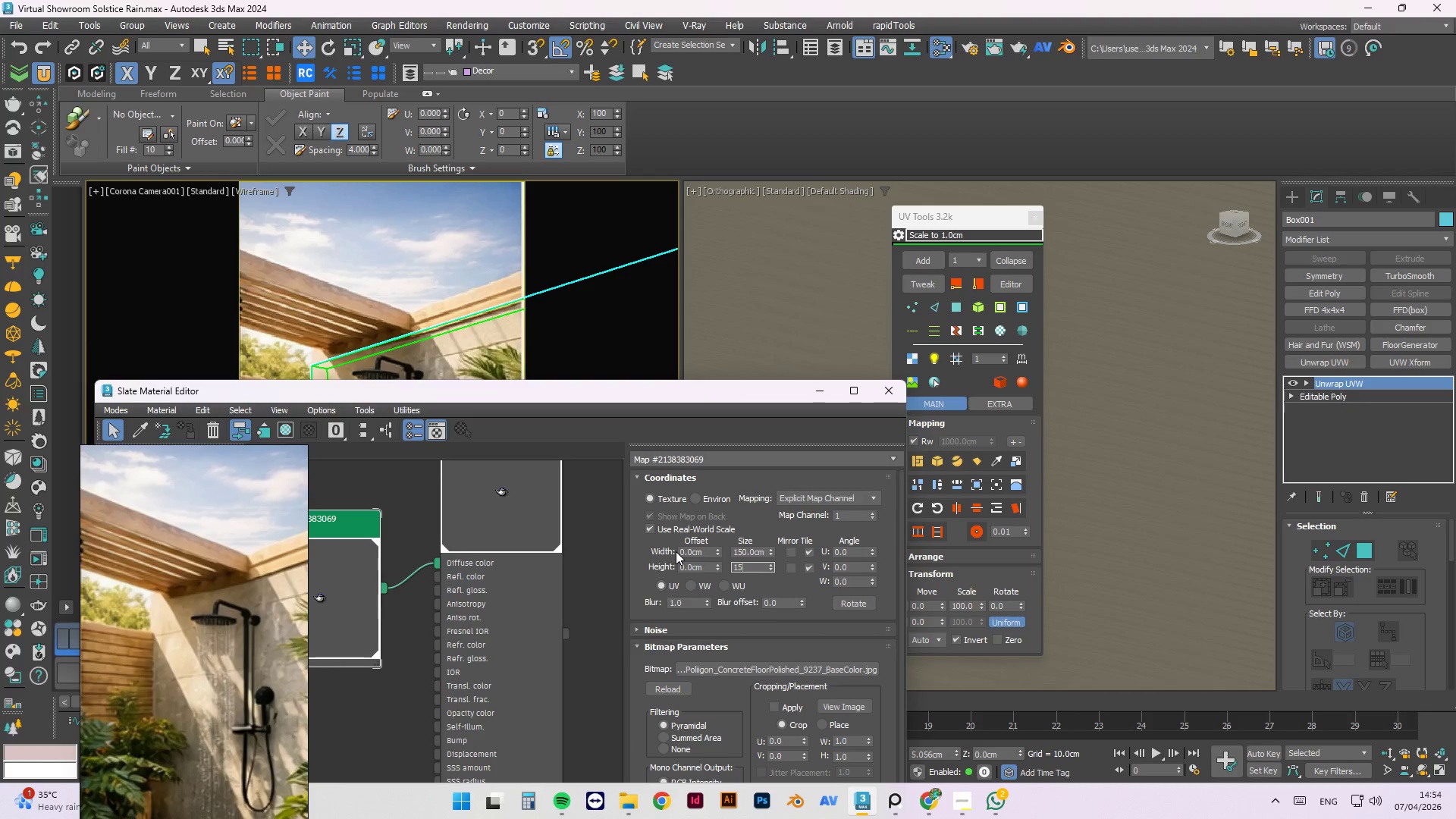 
key(Numpad0)
 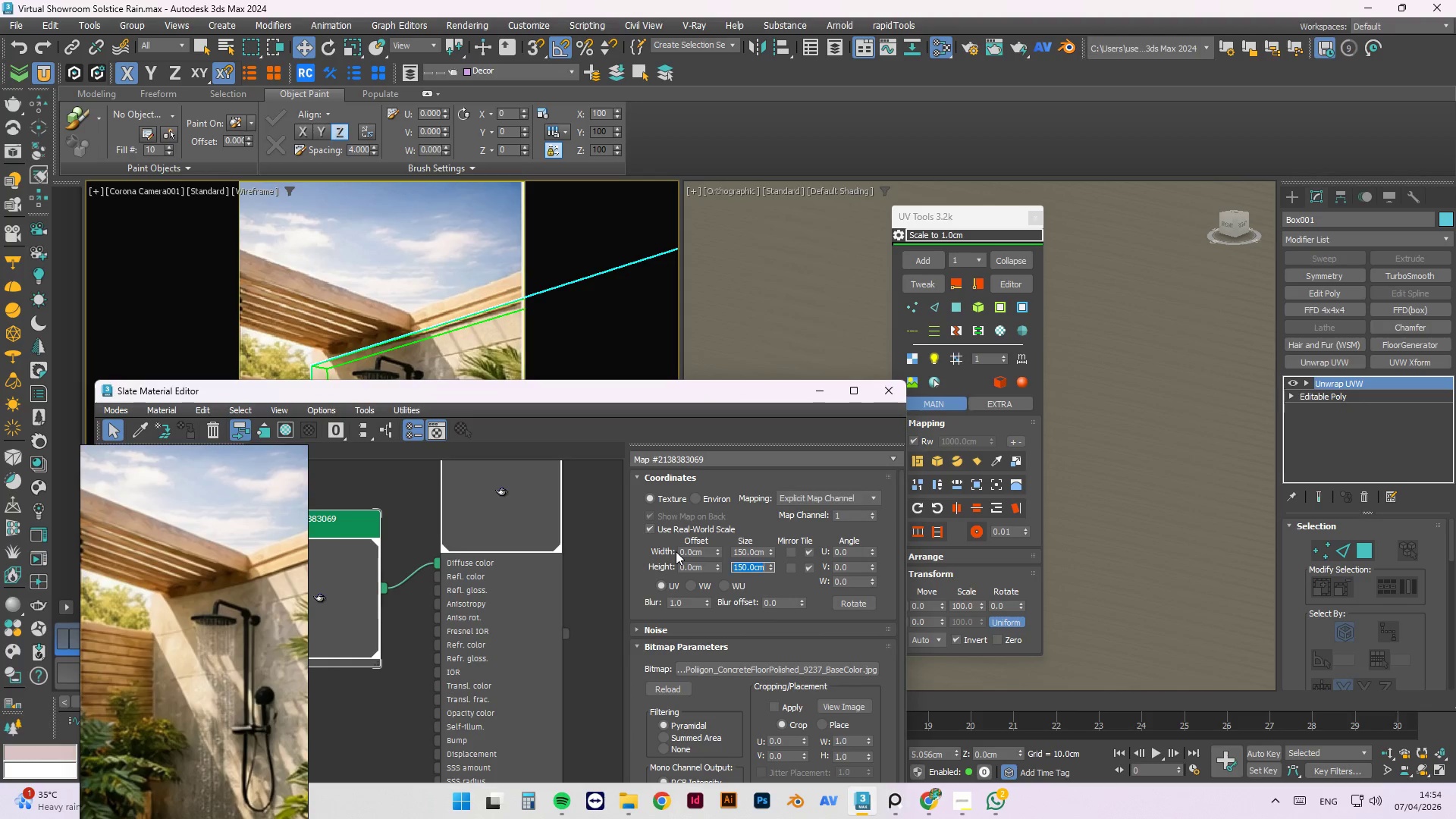 
key(NumpadEnter)
 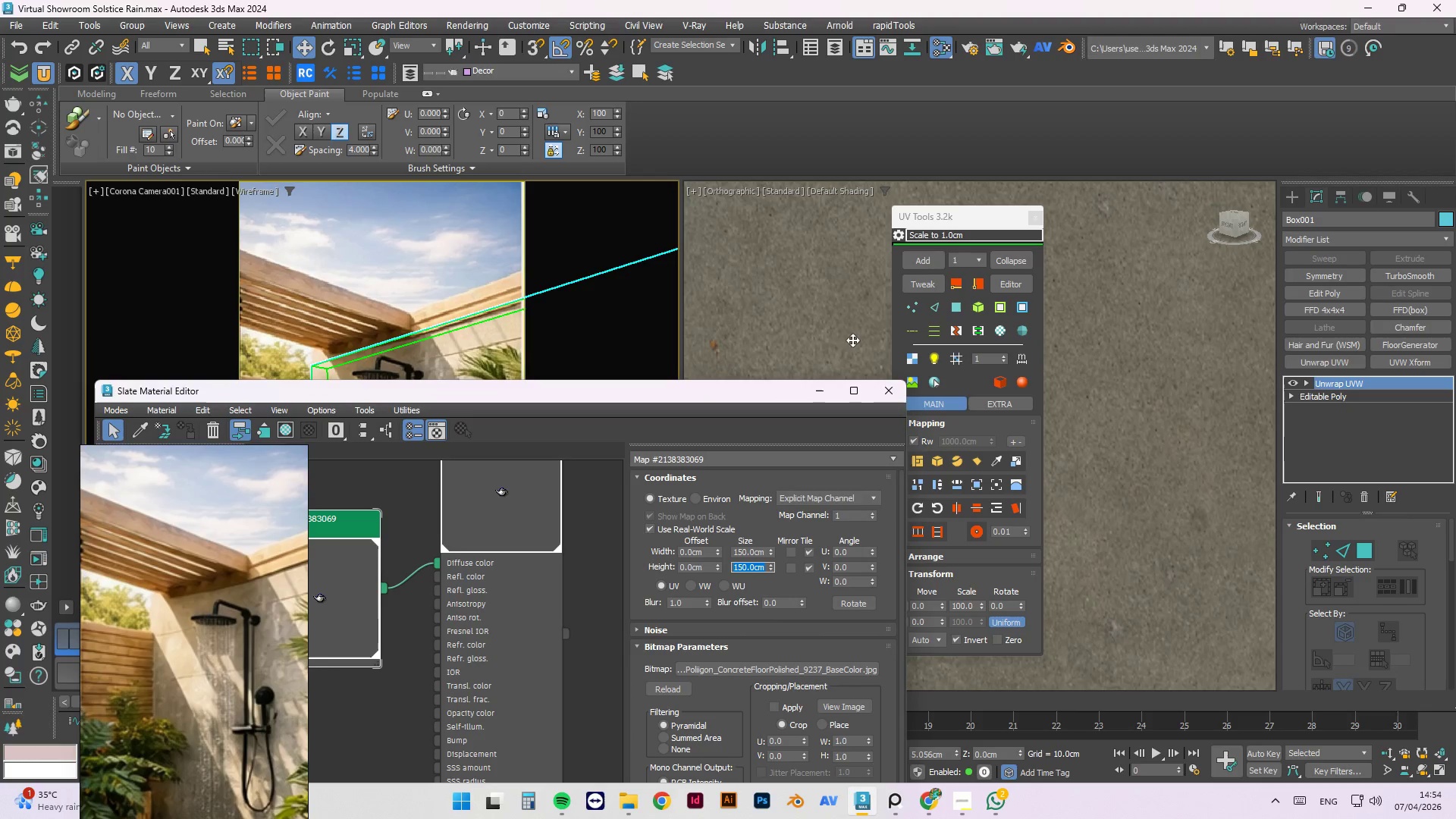 
scroll: coordinate [818, 290], scroll_direction: down, amount: 11.0
 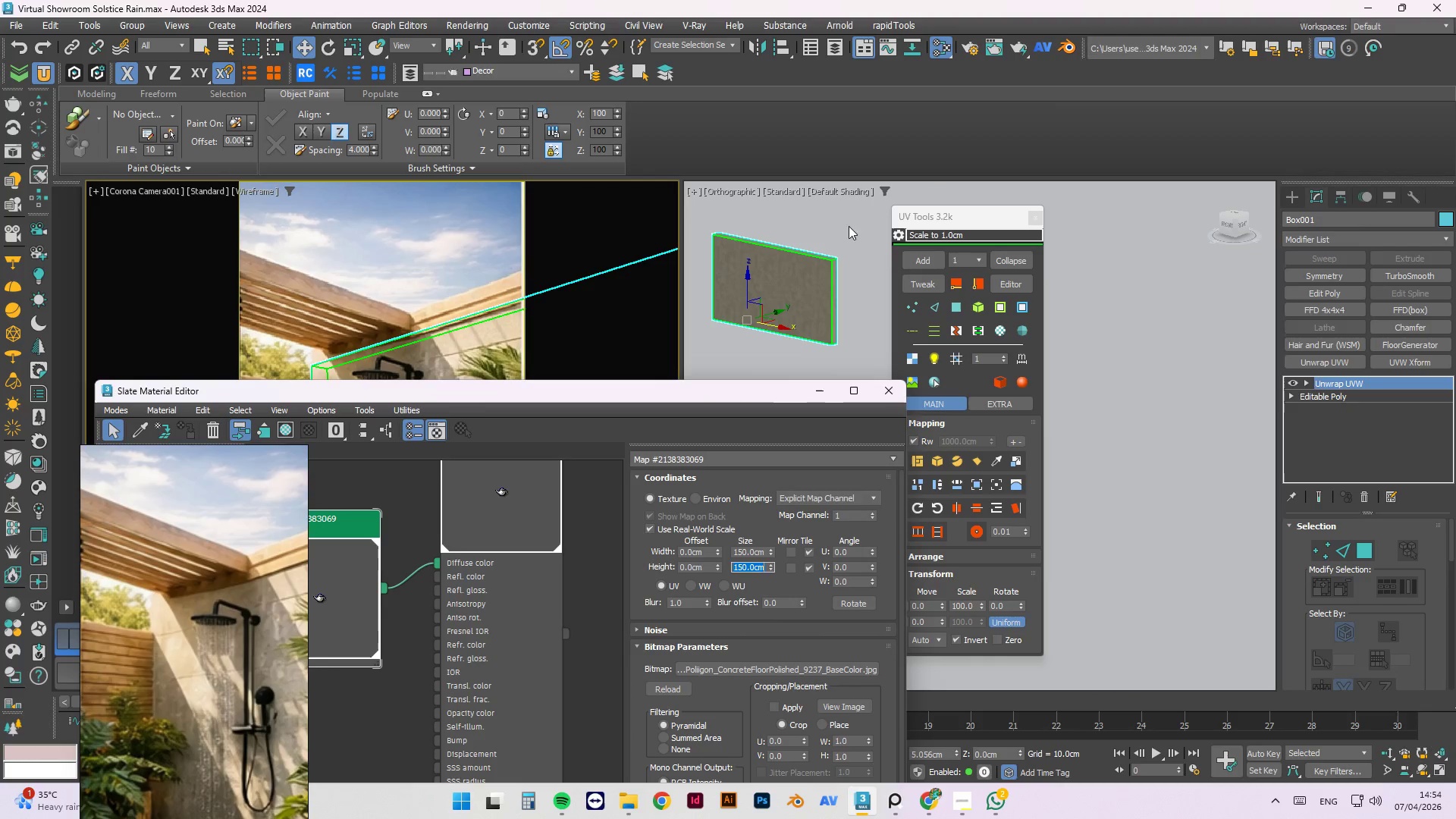 
left_click([833, 215])
 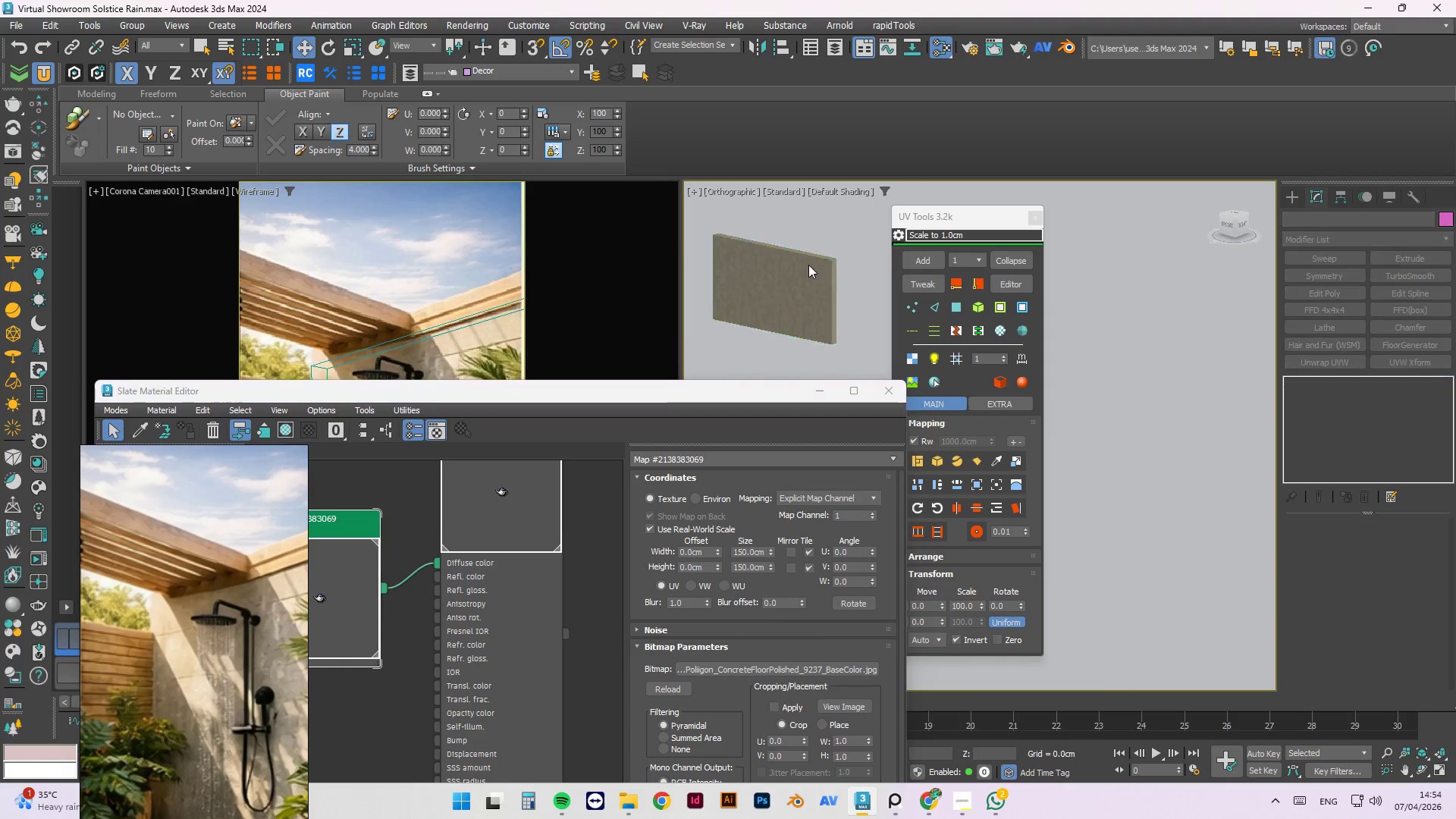 
scroll: coordinate [857, 279], scroll_direction: up, amount: 5.0
 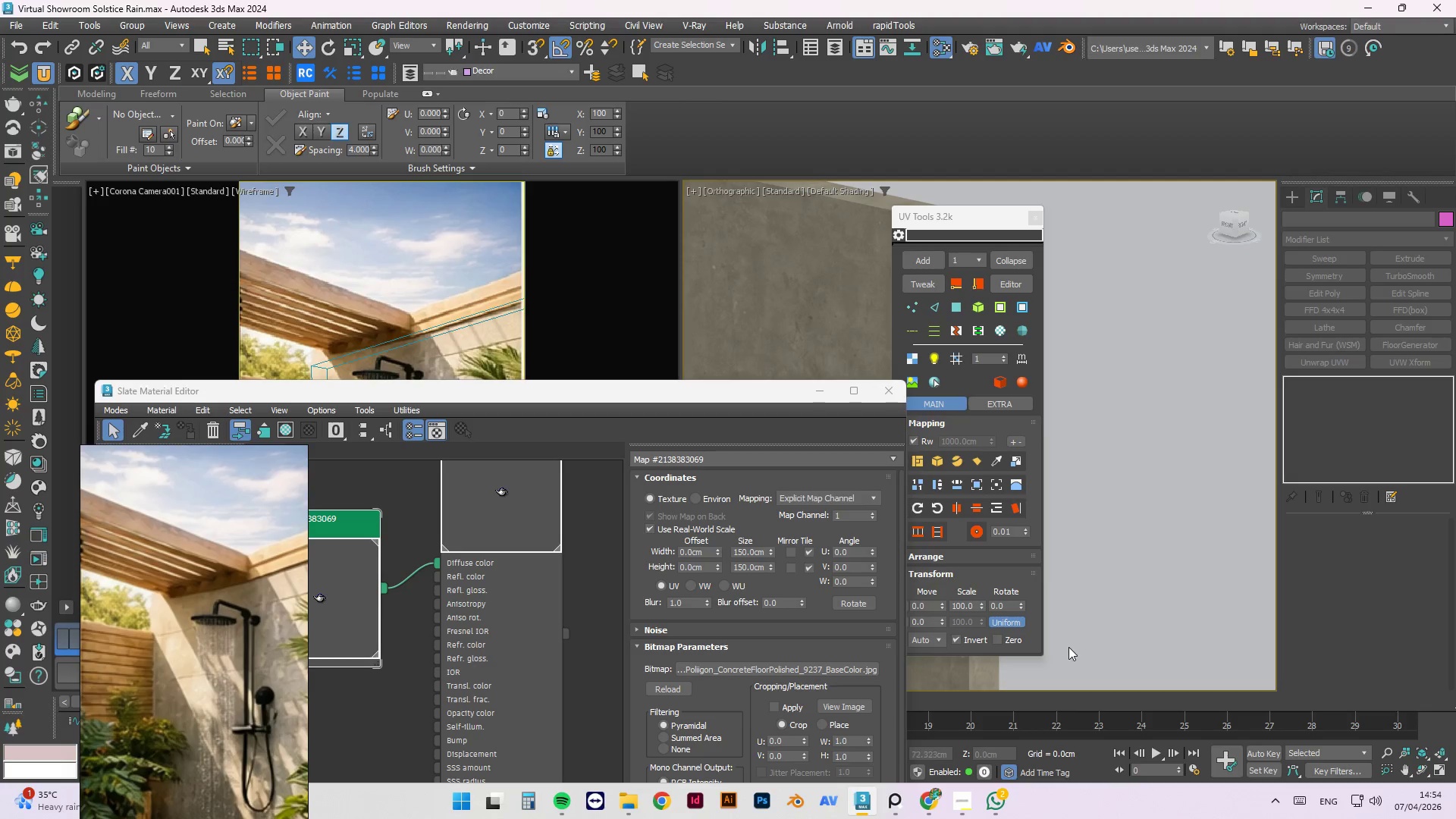 
key(Control+ControlLeft)
 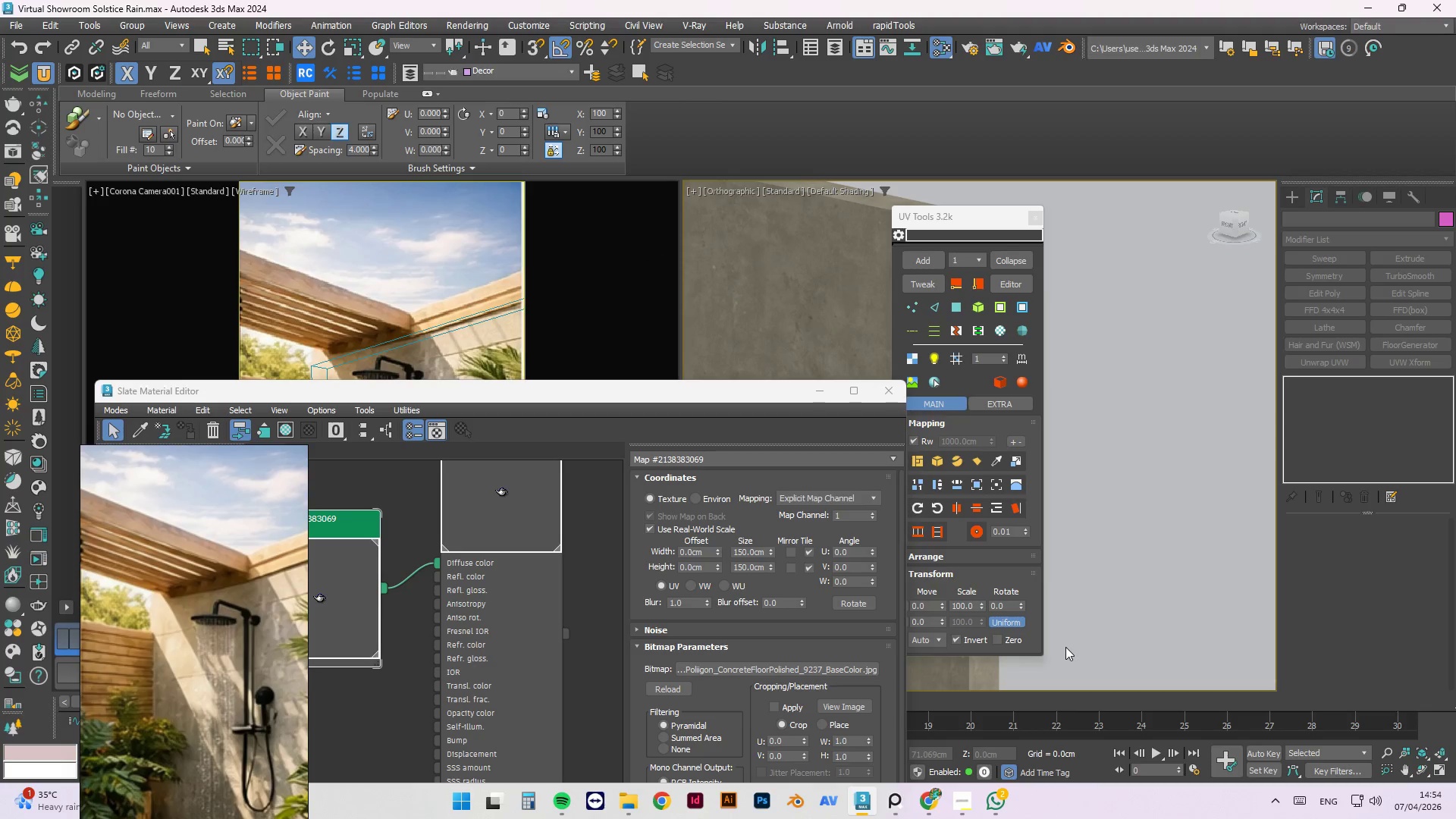 
key(Control+S)
 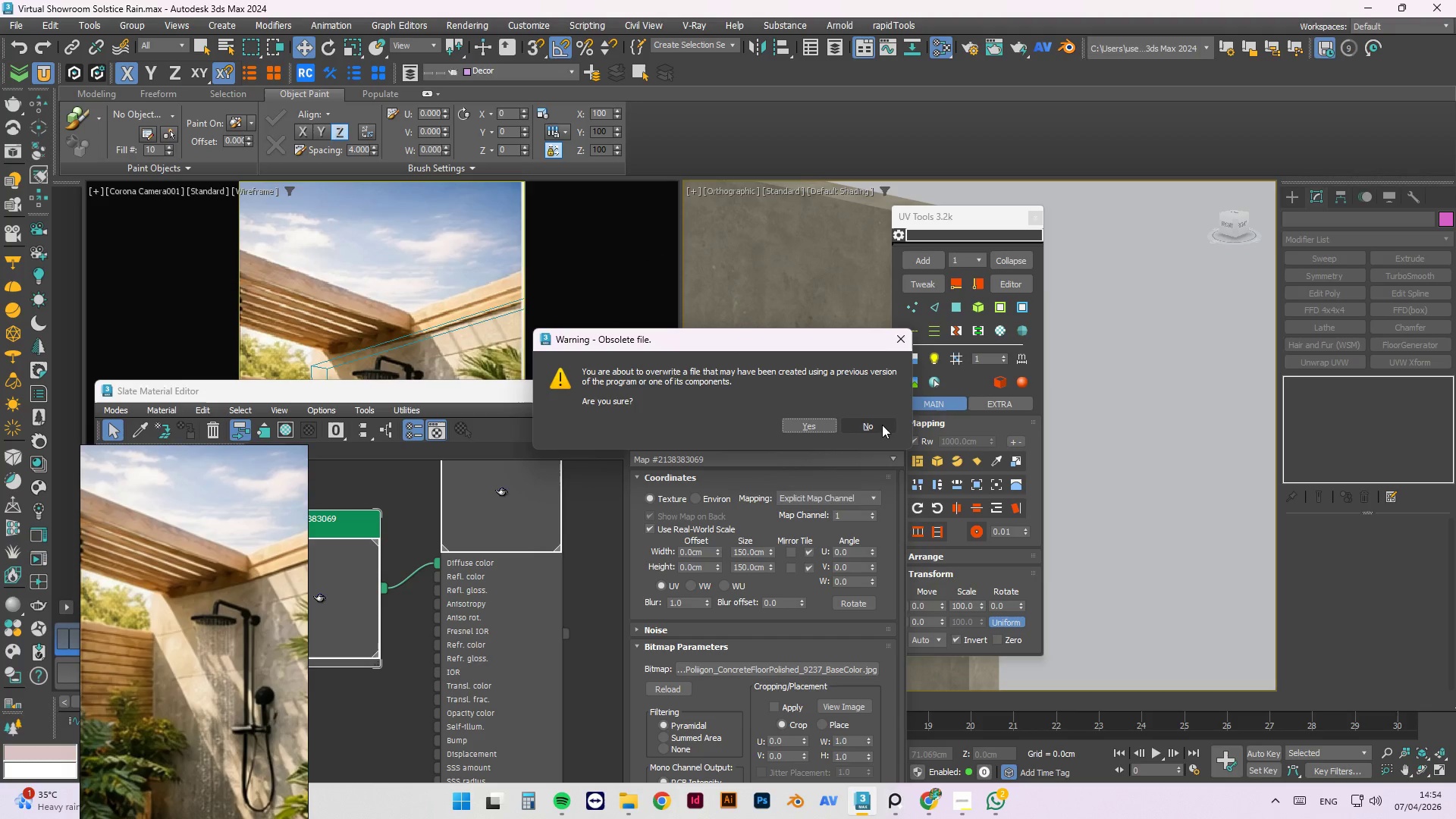 
left_click([817, 428])
 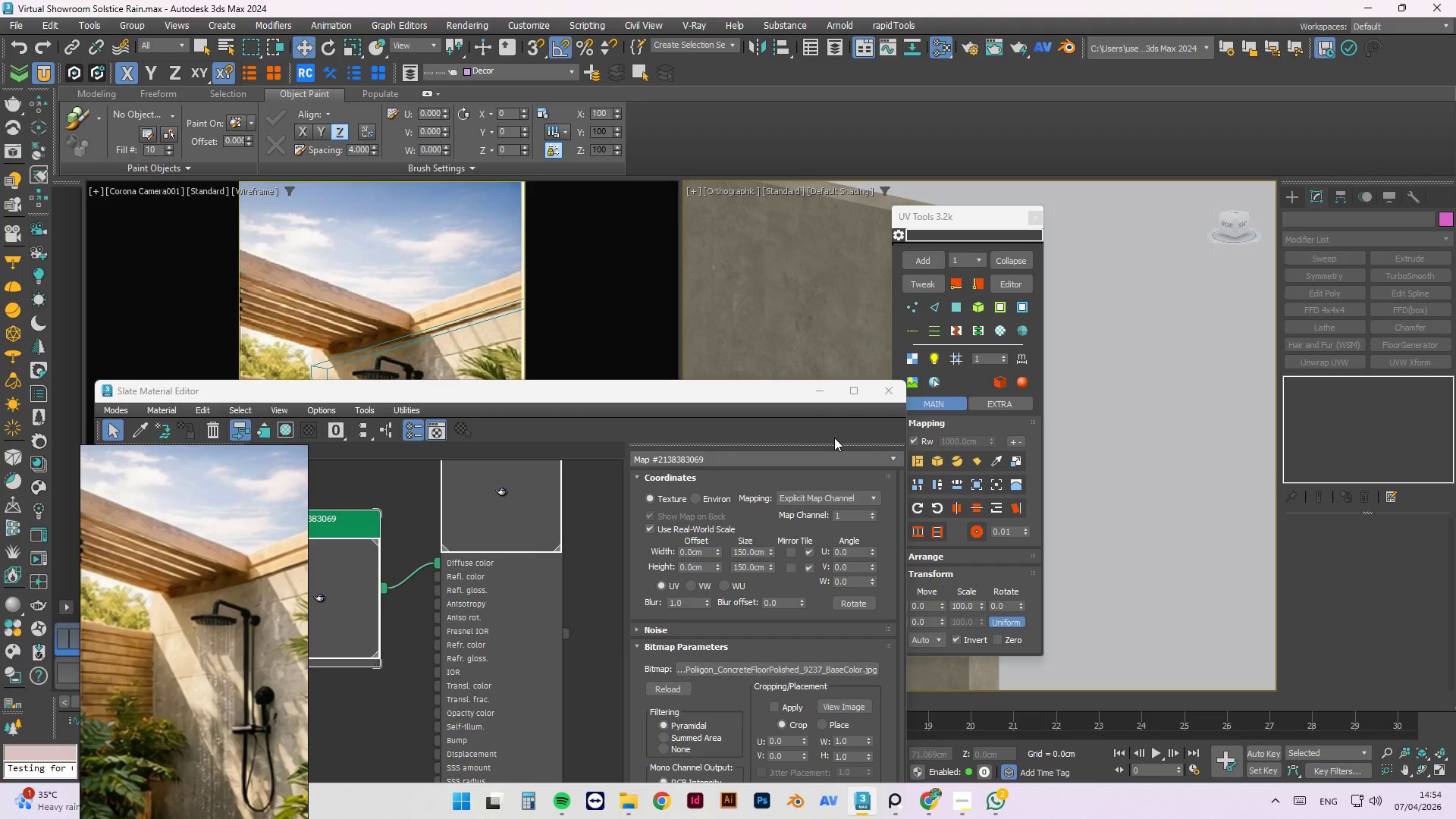 
wait(8.52)
 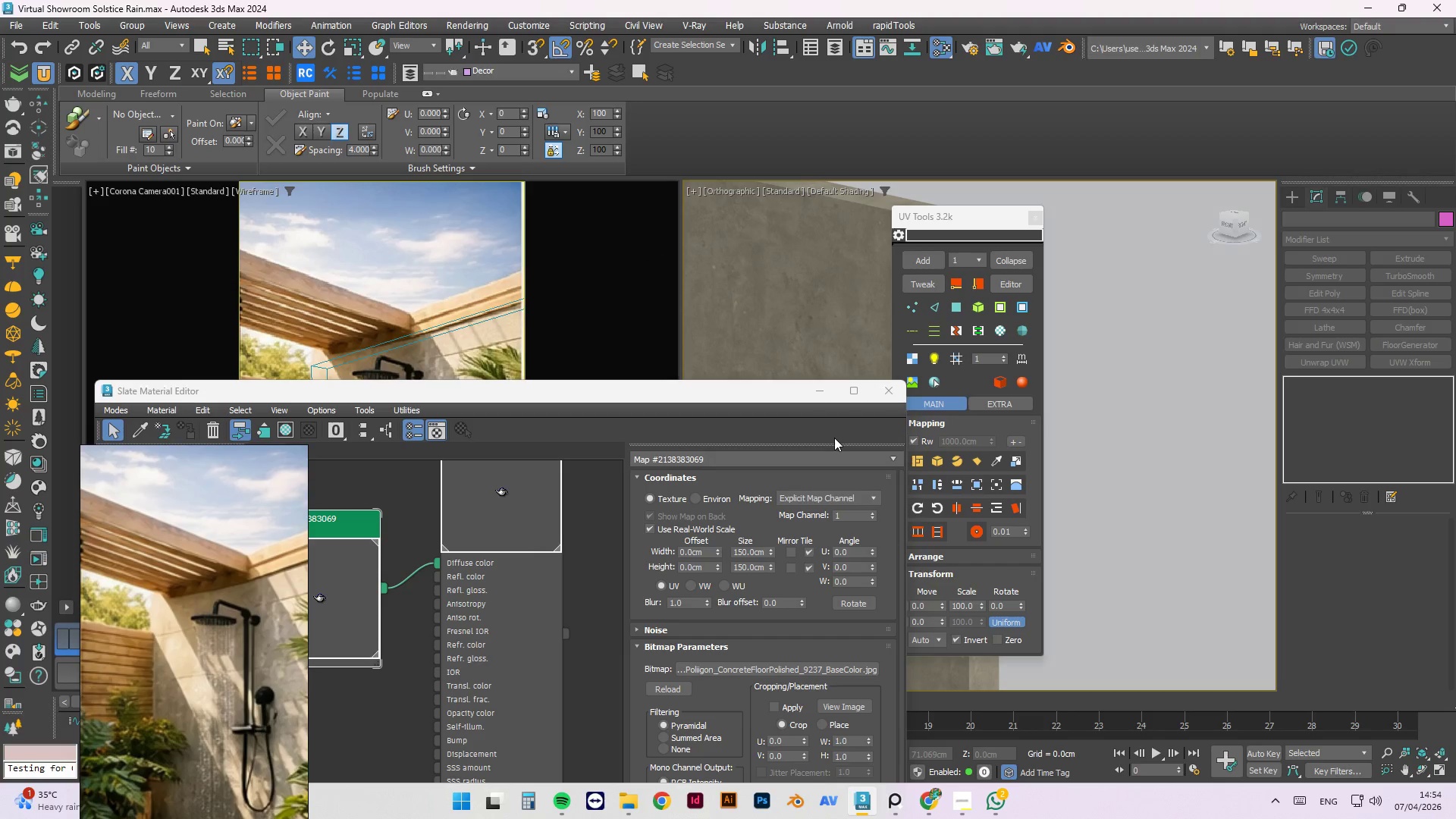 
left_click([974, 802])